 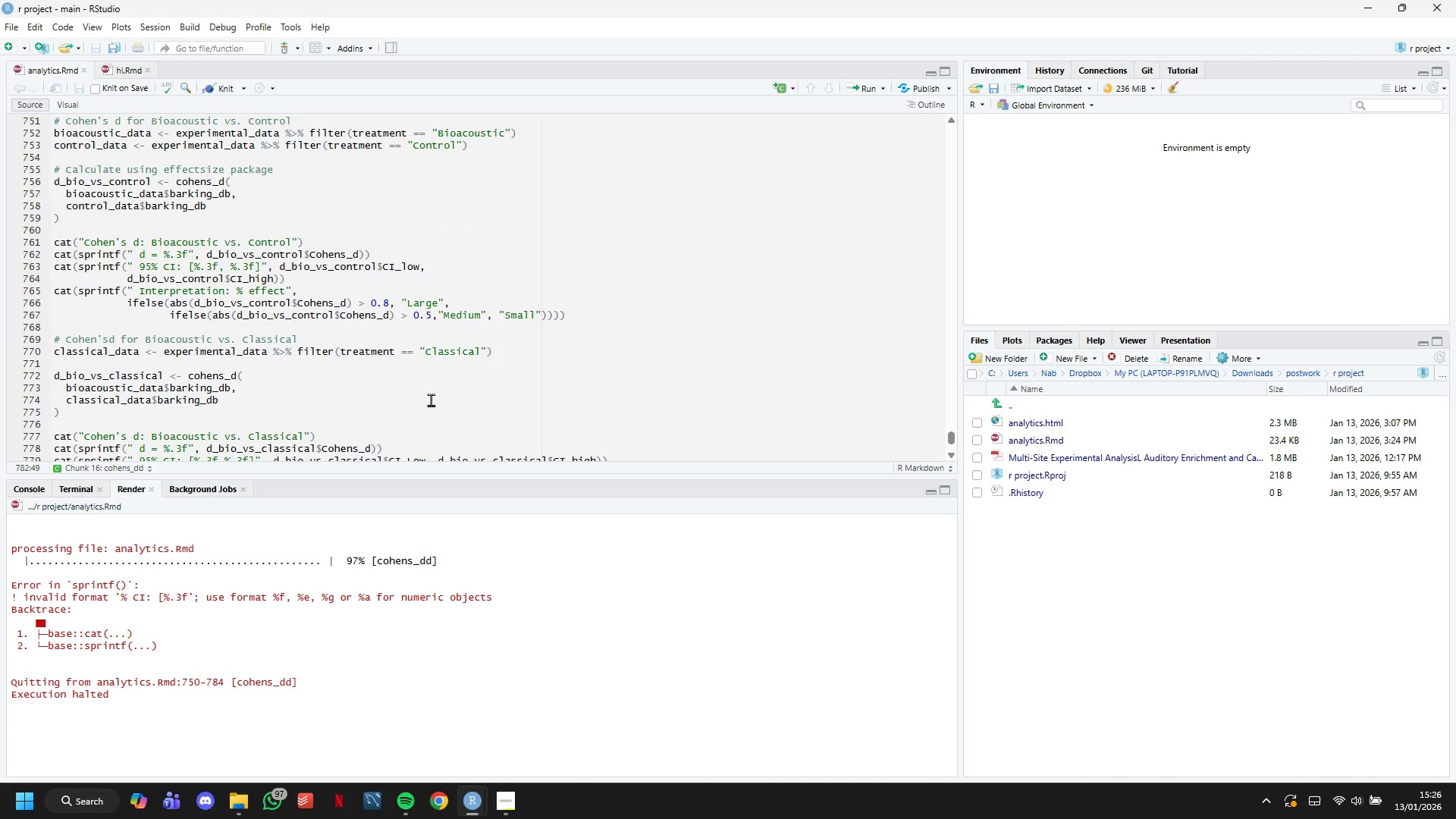 
scroll: coordinate [431, 398], scroll_direction: up, amount: 1.0
 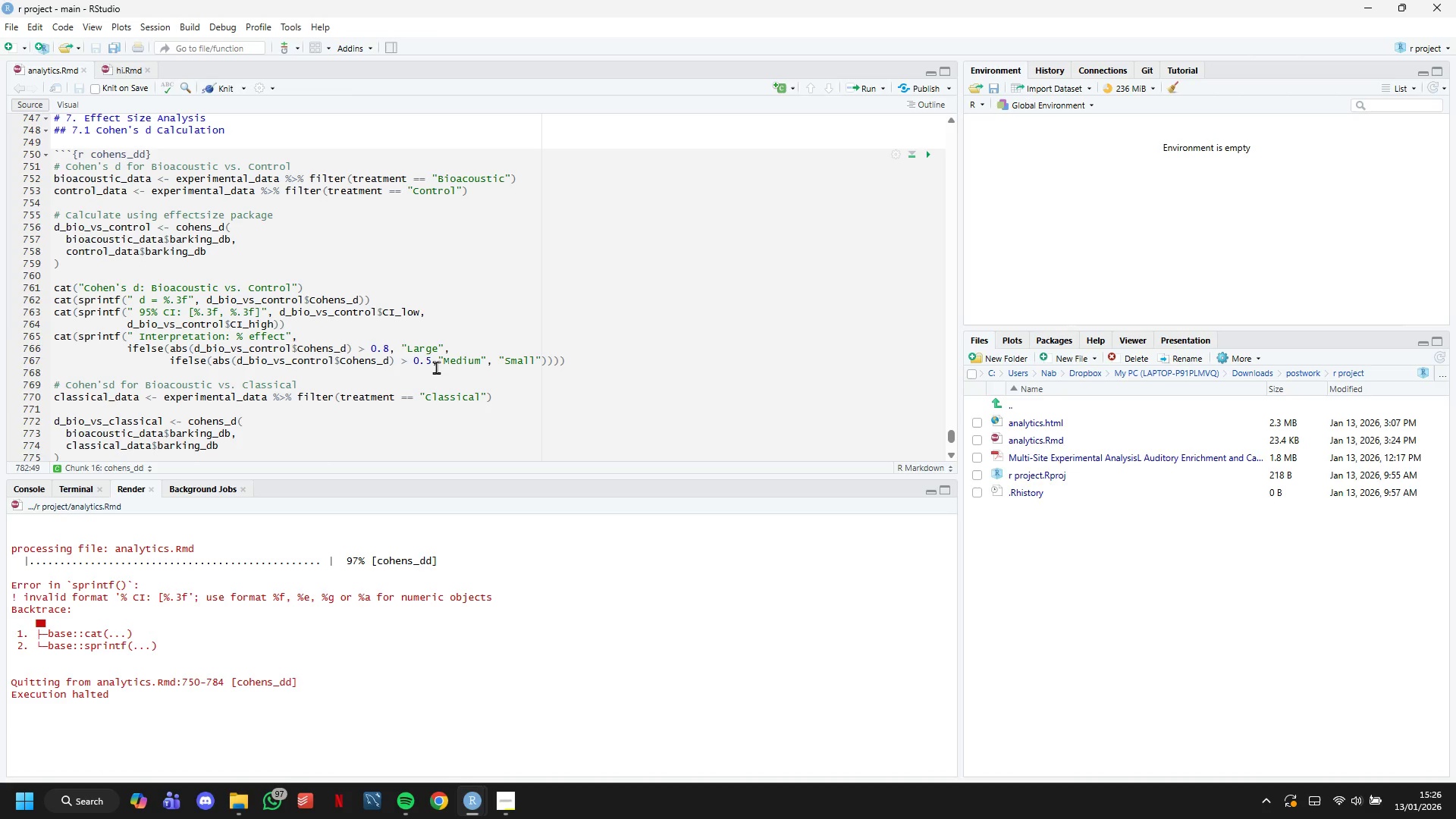 
wait(10.91)
 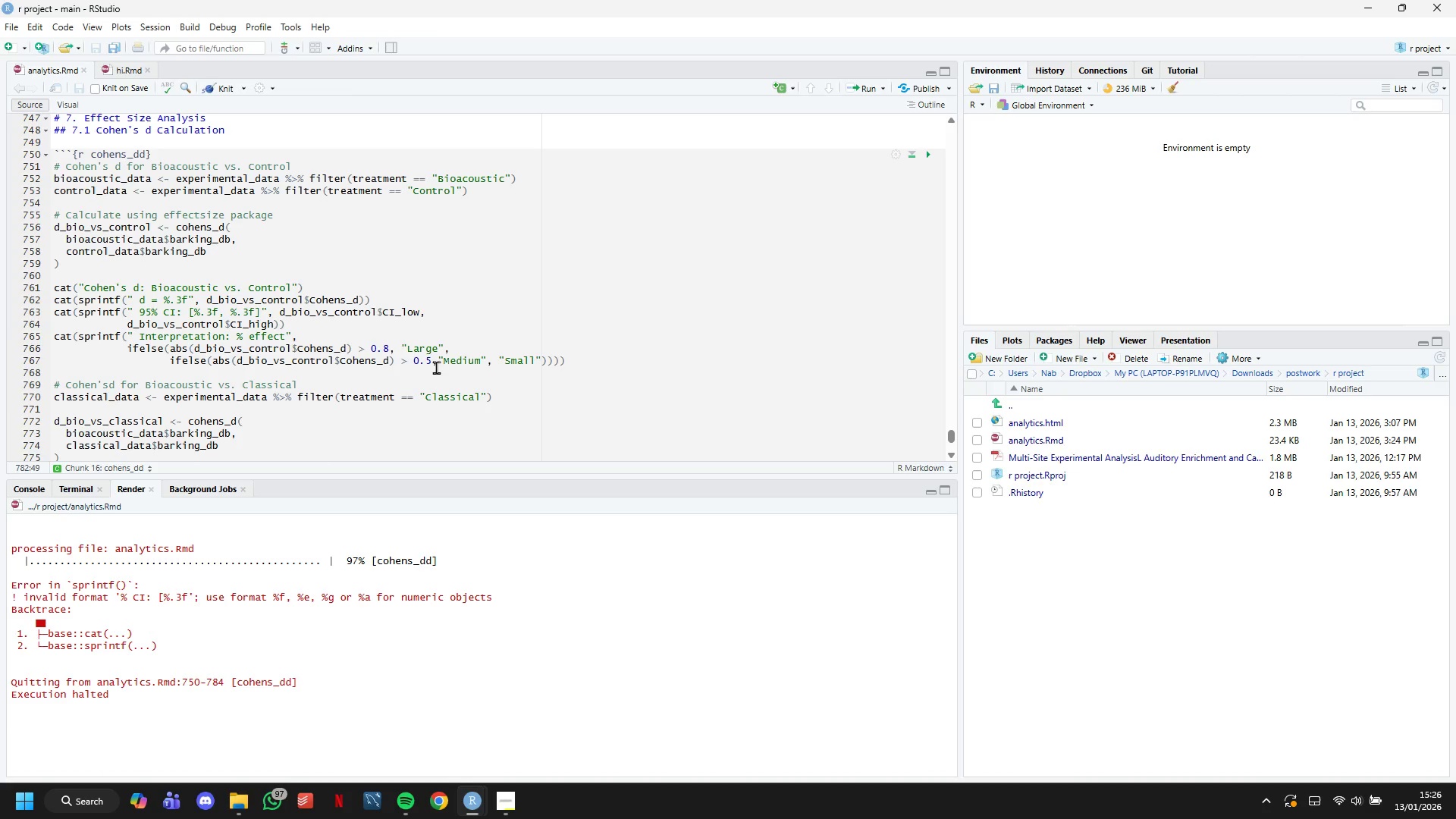 
scroll: coordinate [436, 350], scroll_direction: down, amount: 1.0
 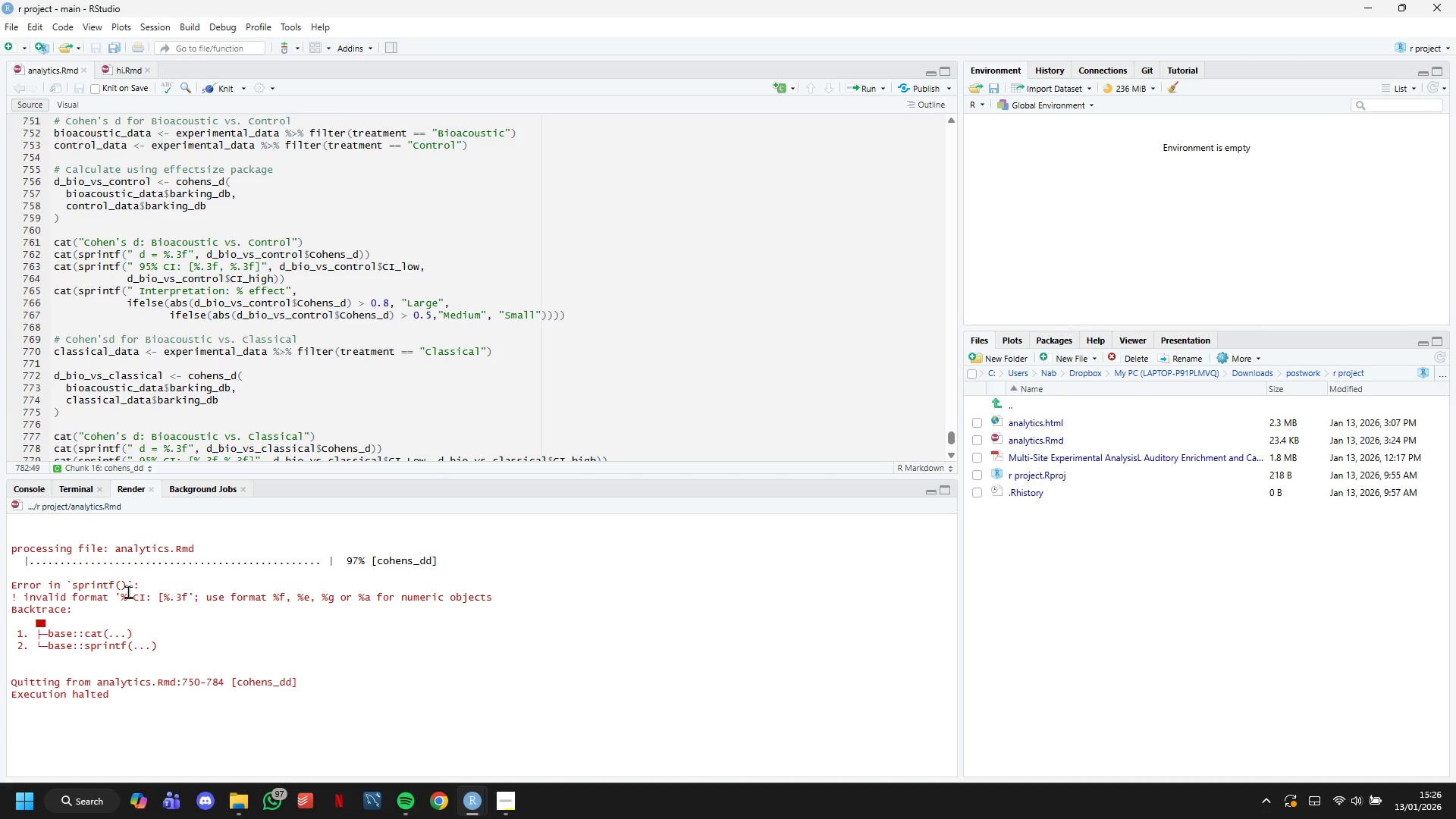 
left_click_drag(start_coordinate=[123, 595], to_coordinate=[193, 592])
 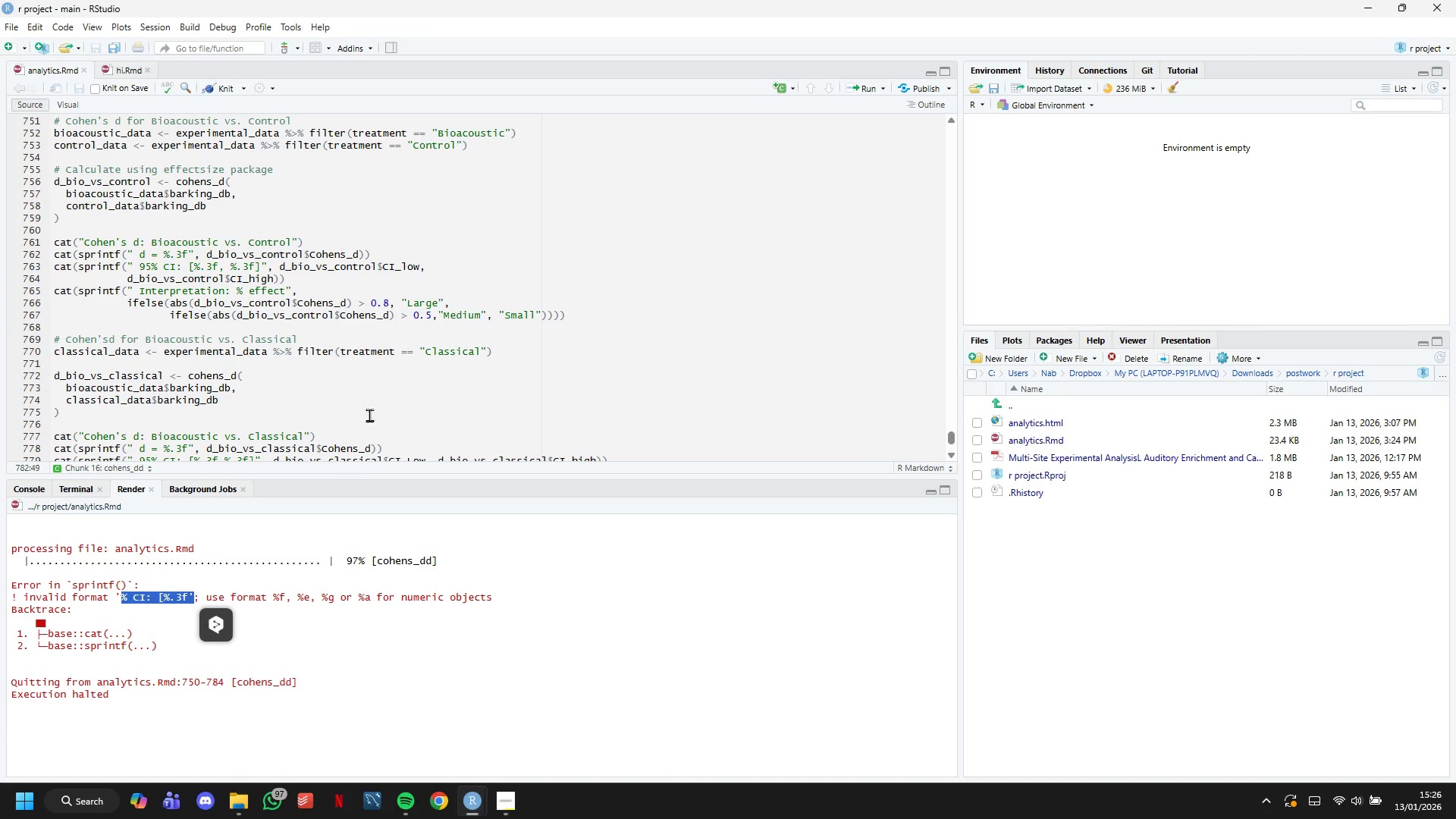 
key(Control+C)
 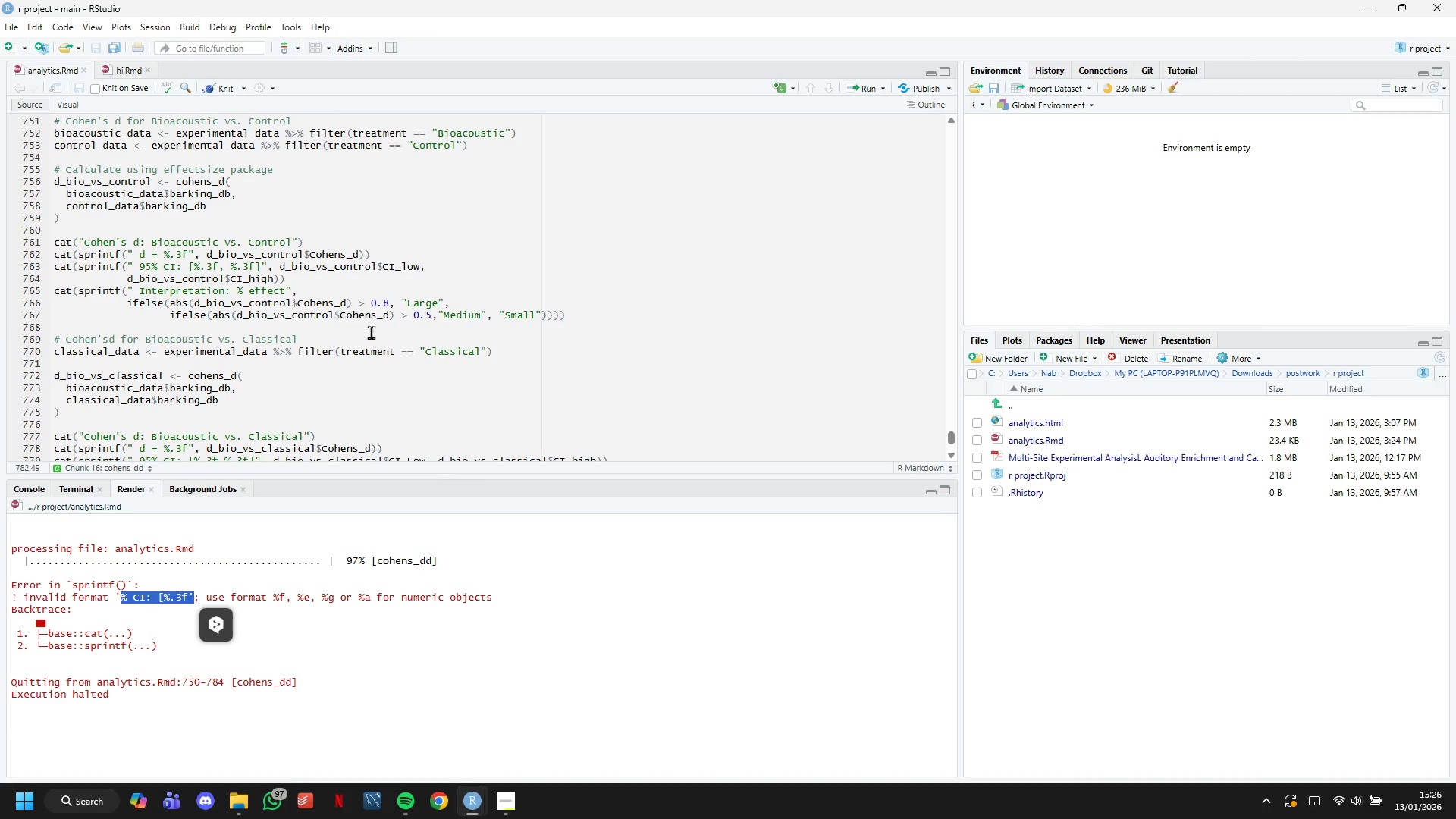 
left_click([371, 332])
 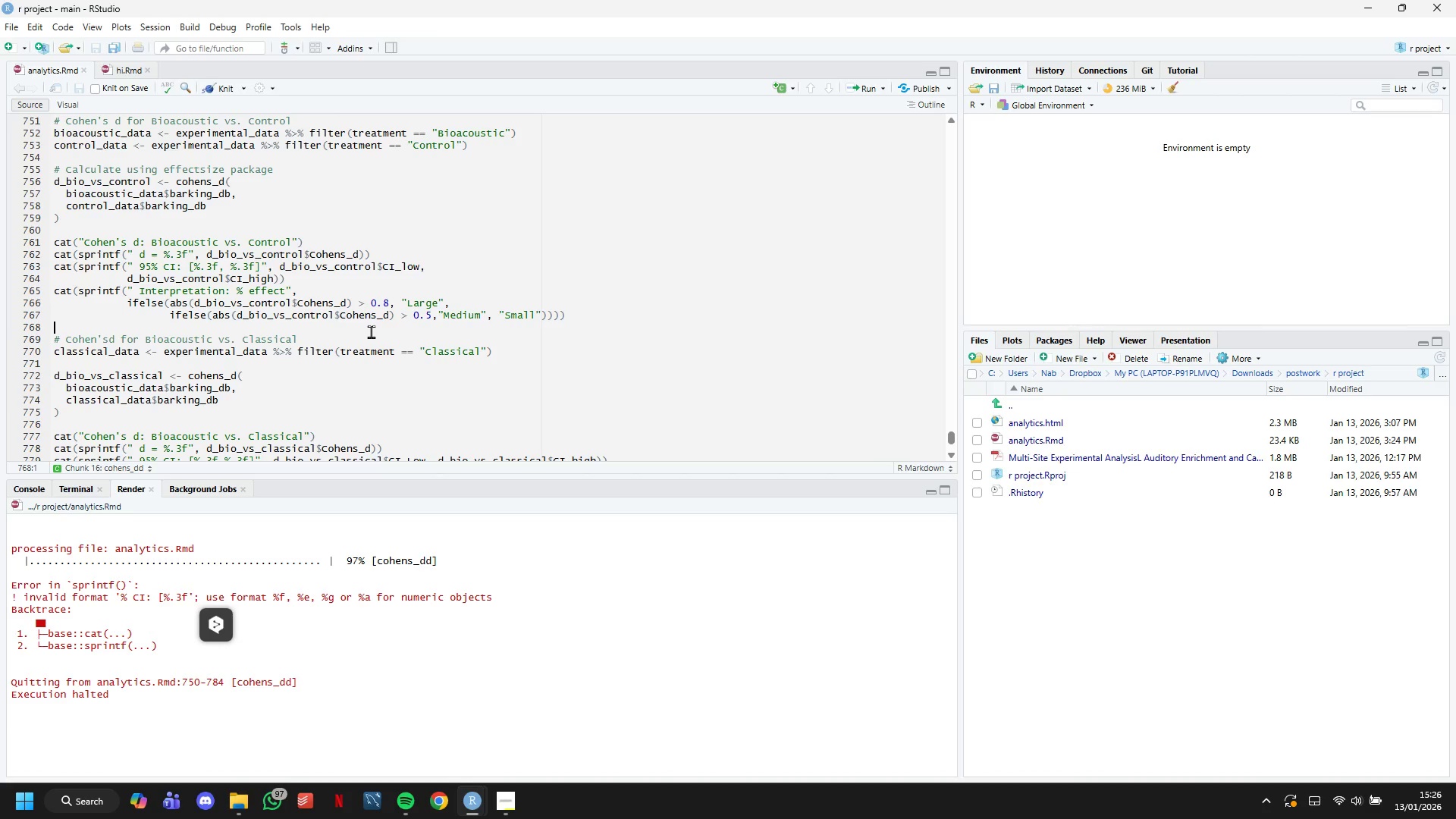 
key(Control+F)
 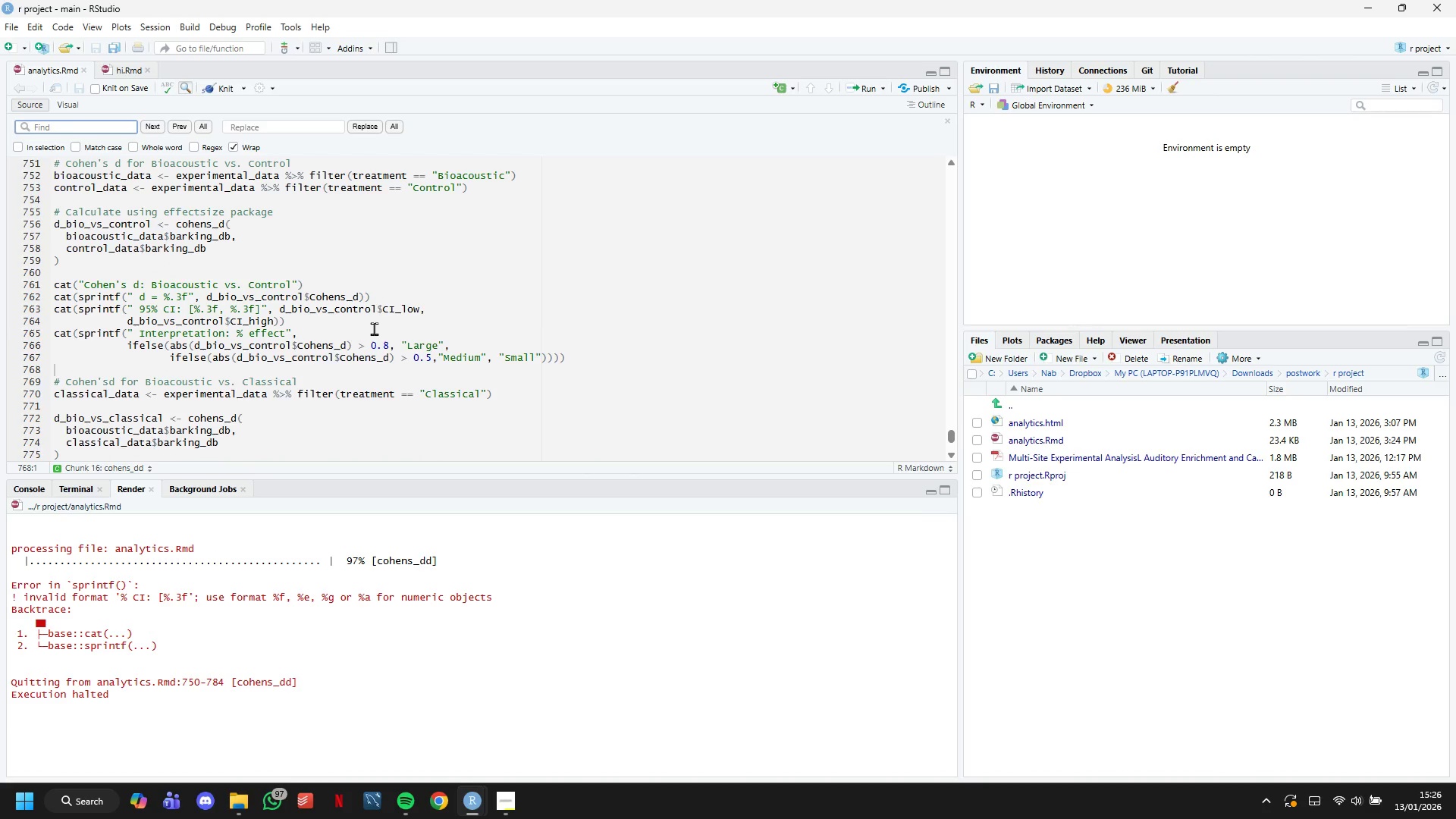 
key(Control+V)
 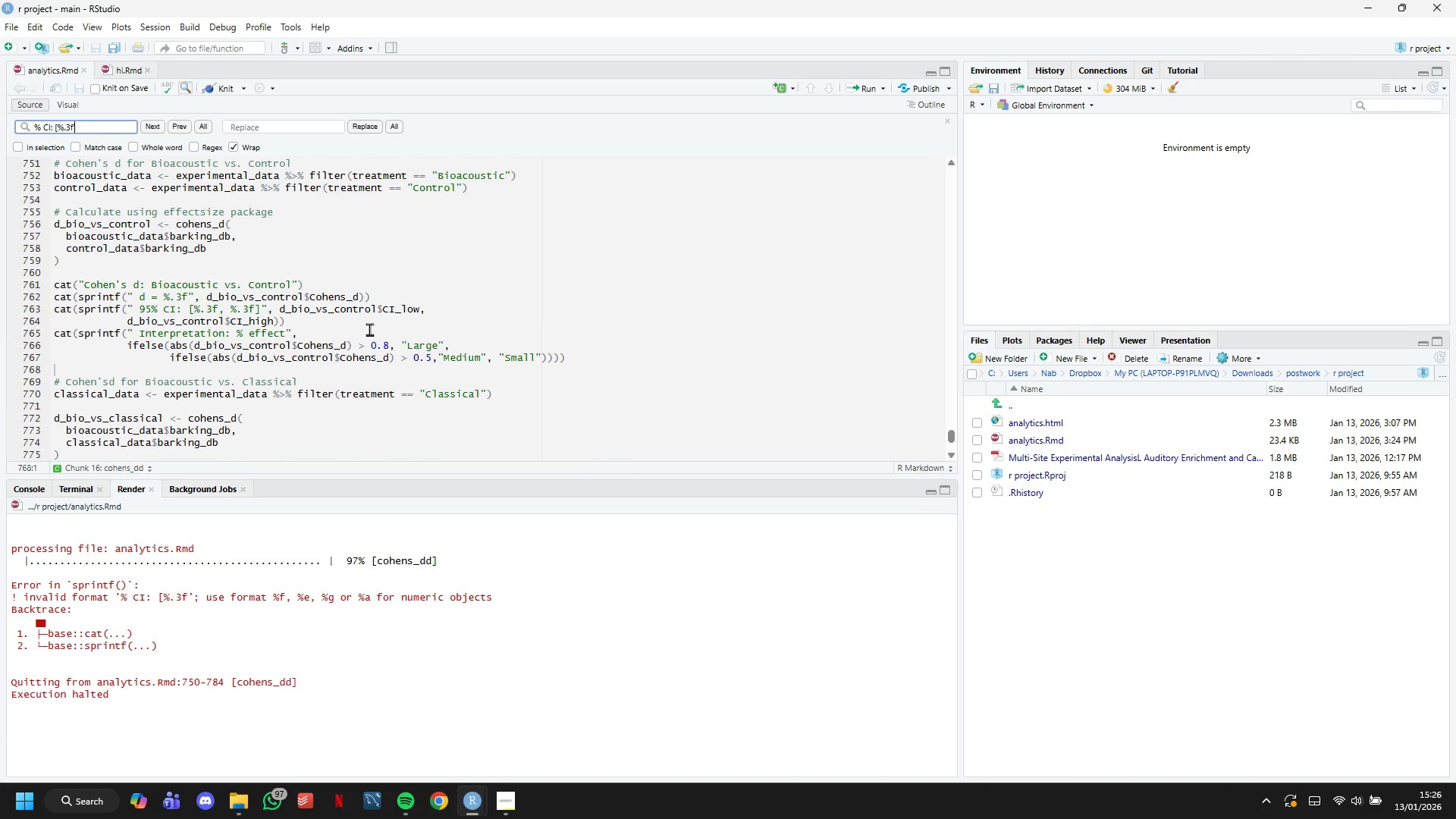 
key(Enter)
 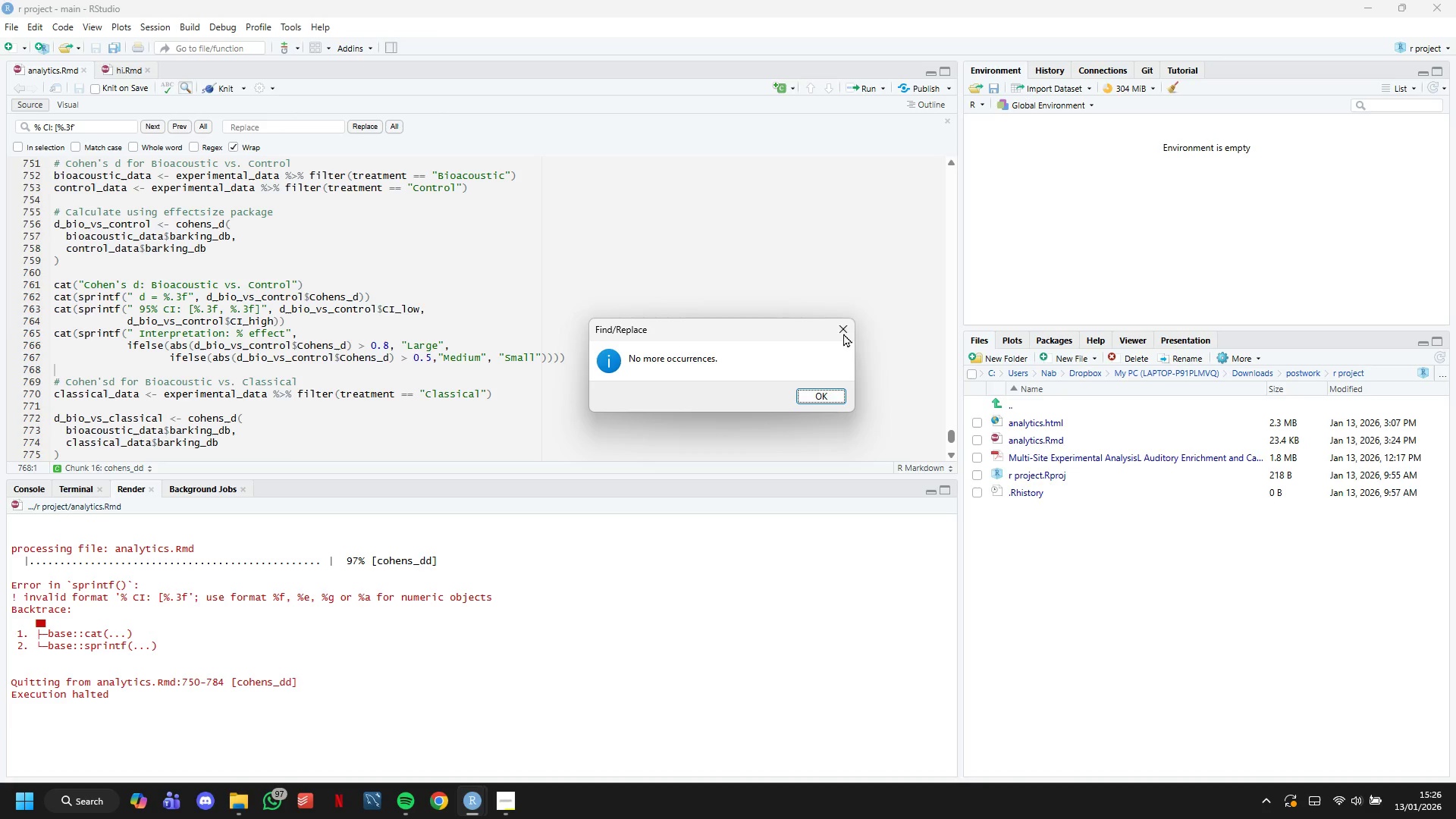 
left_click([850, 329])
 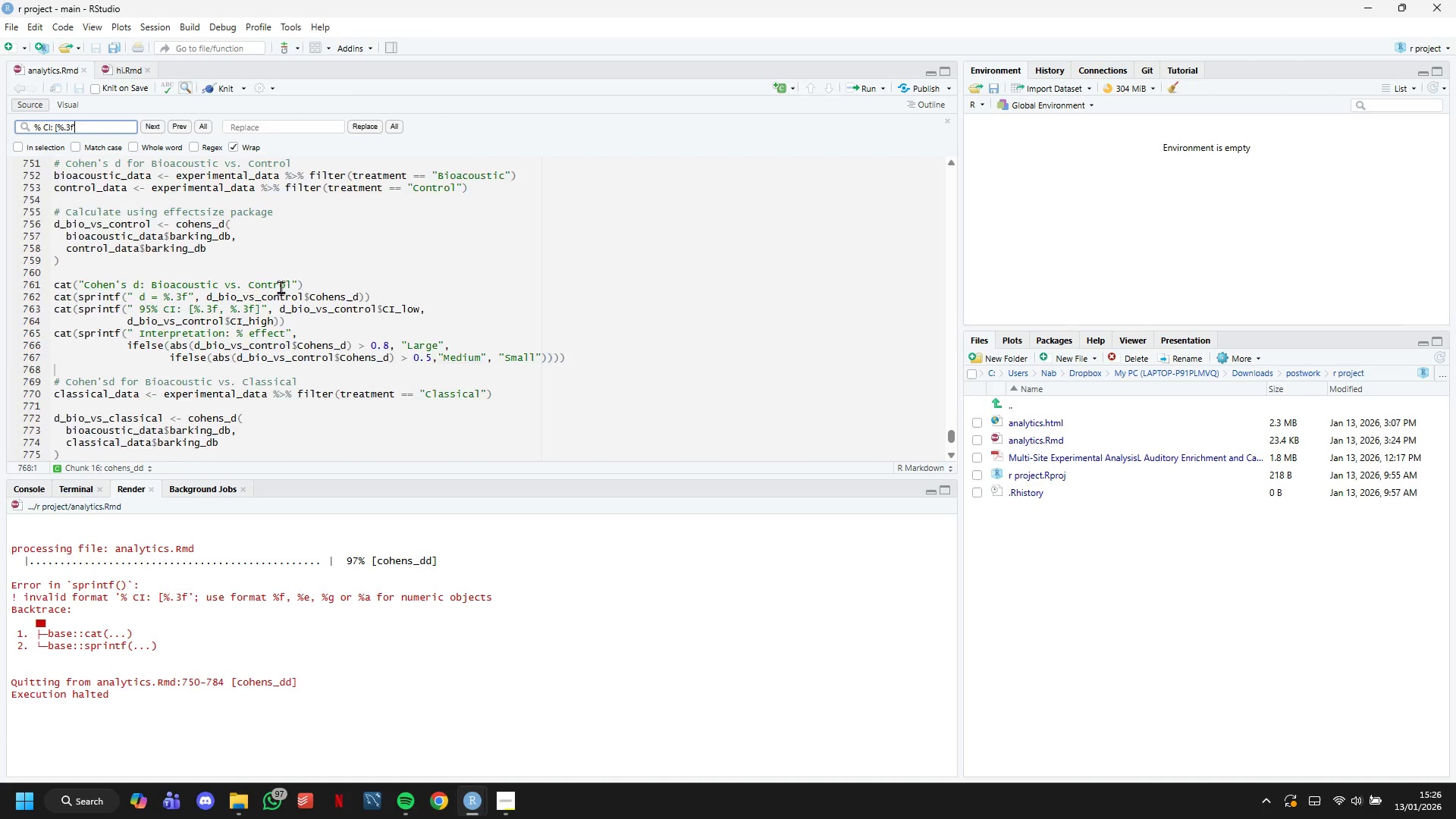 
scroll: coordinate [281, 287], scroll_direction: down, amount: 2.0
 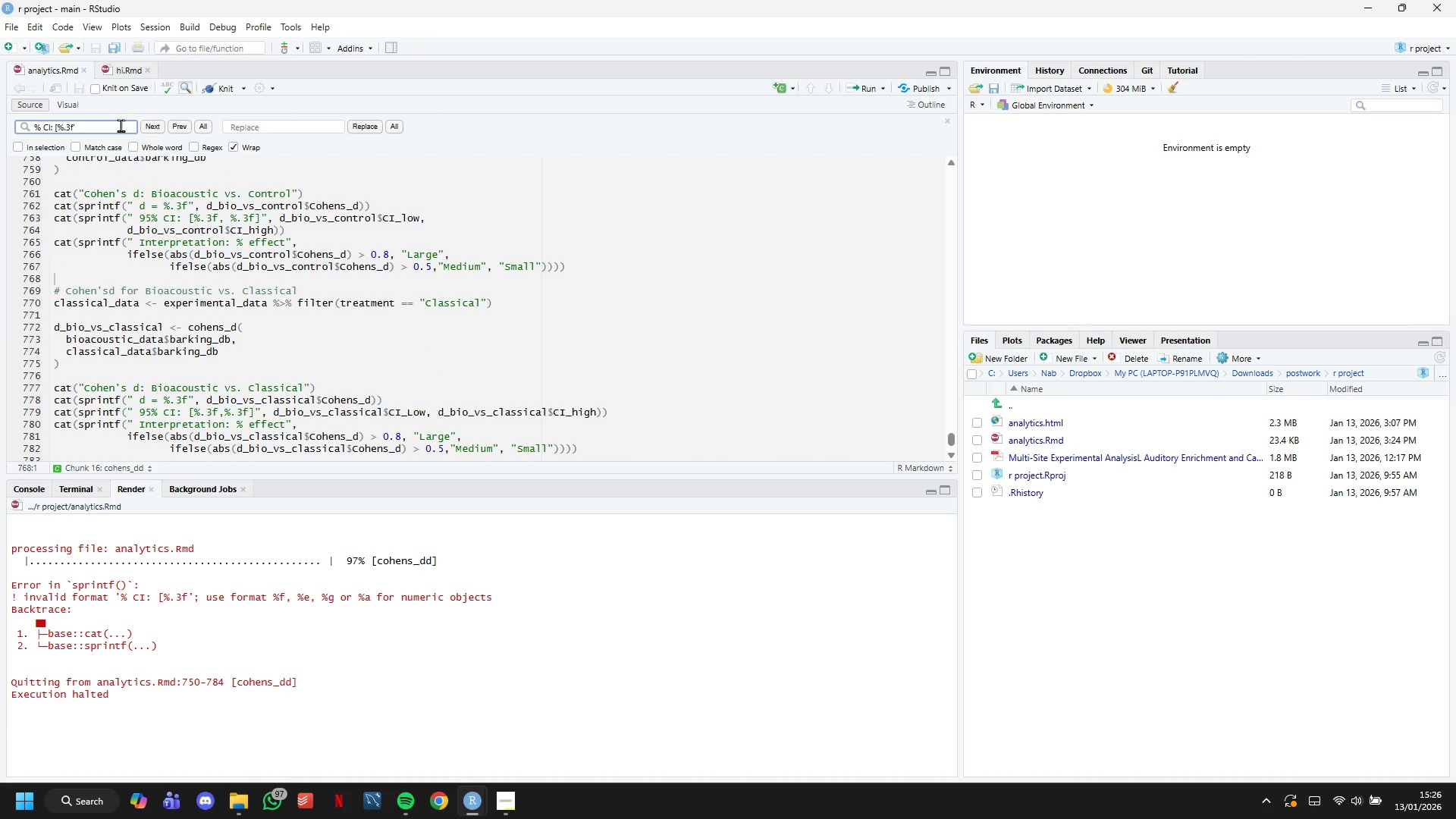 
key(Backspace)
 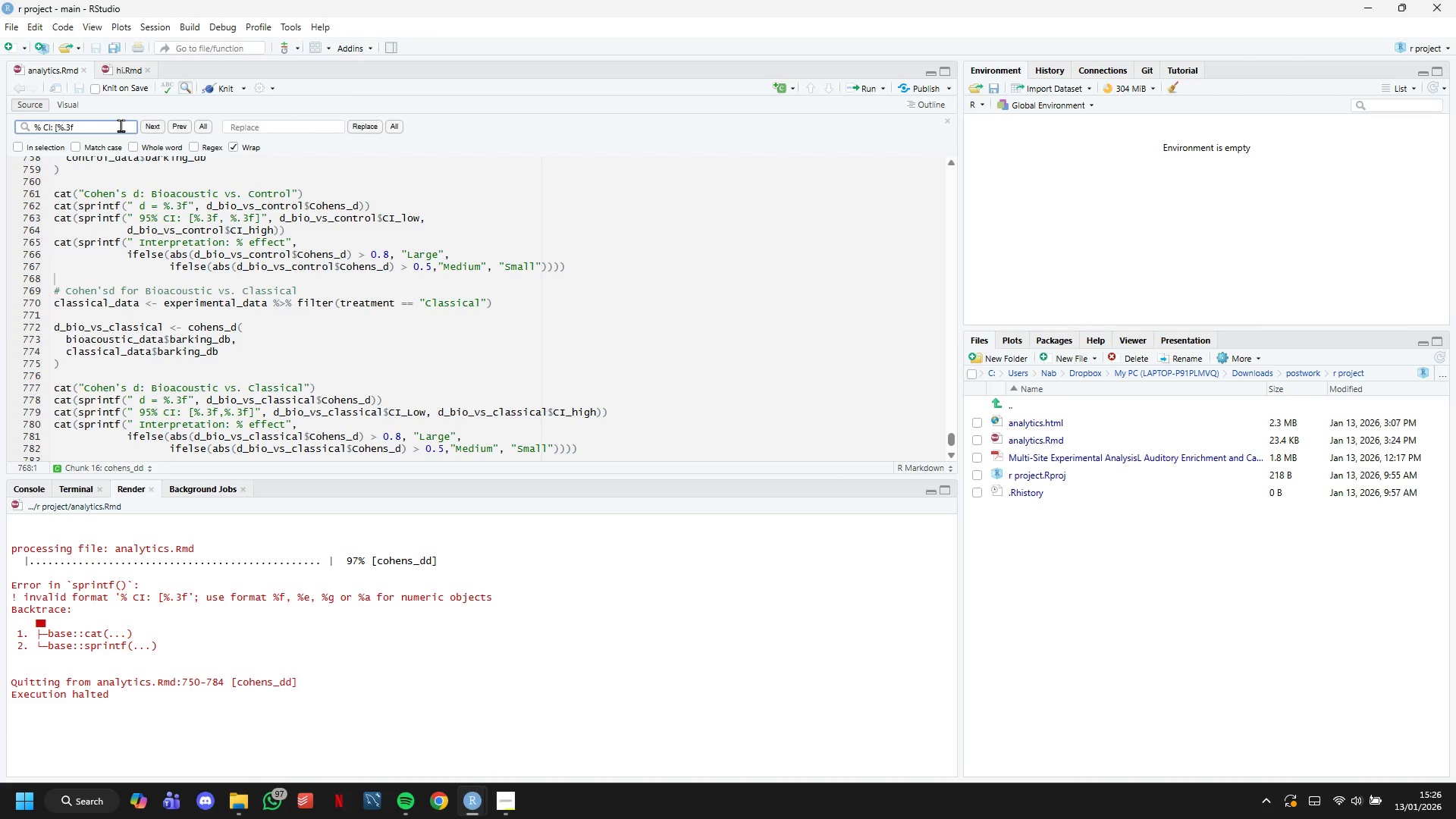 
key(Backspace)
 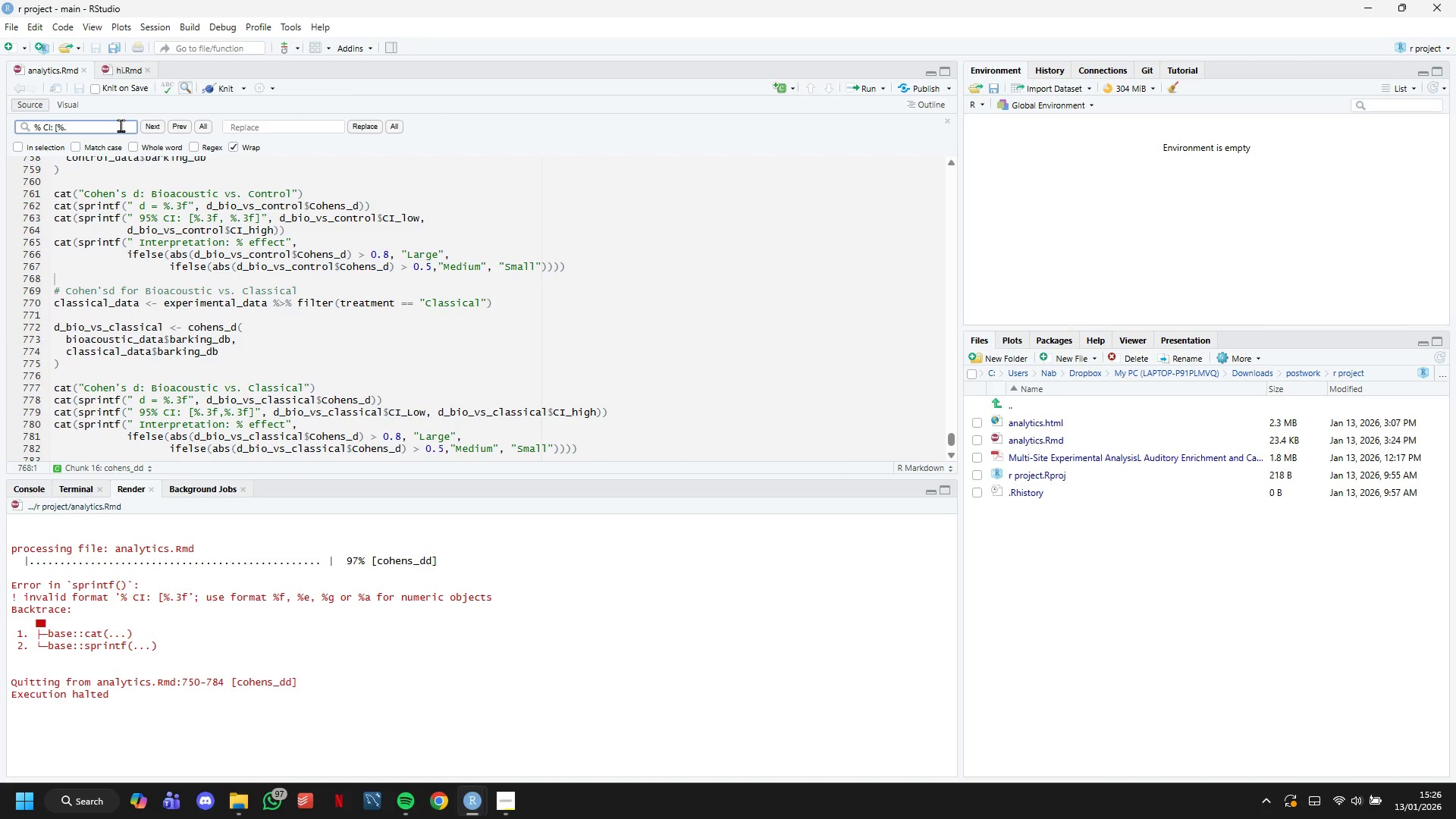 
key(Backspace)
 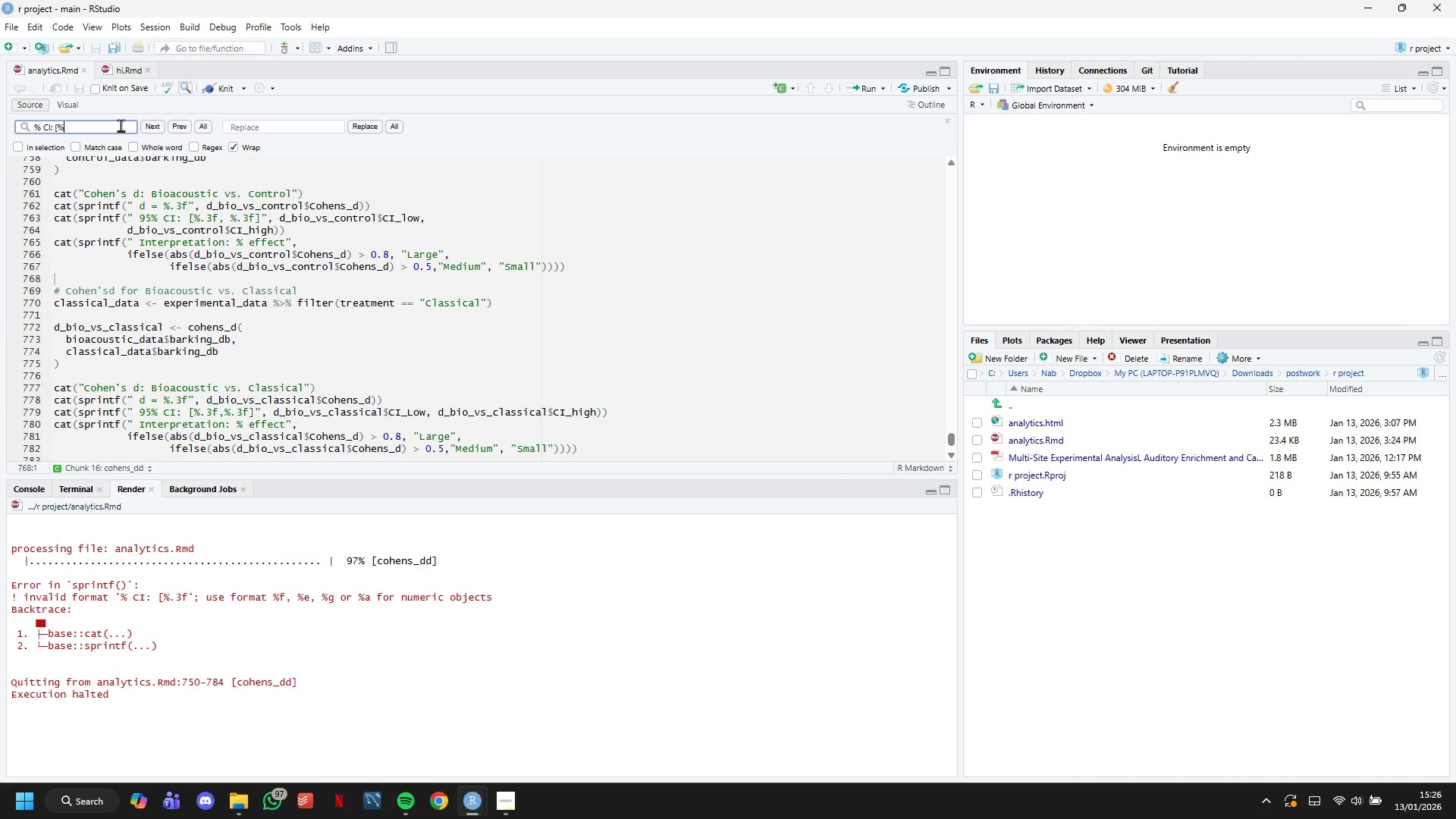 
key(Backspace)
 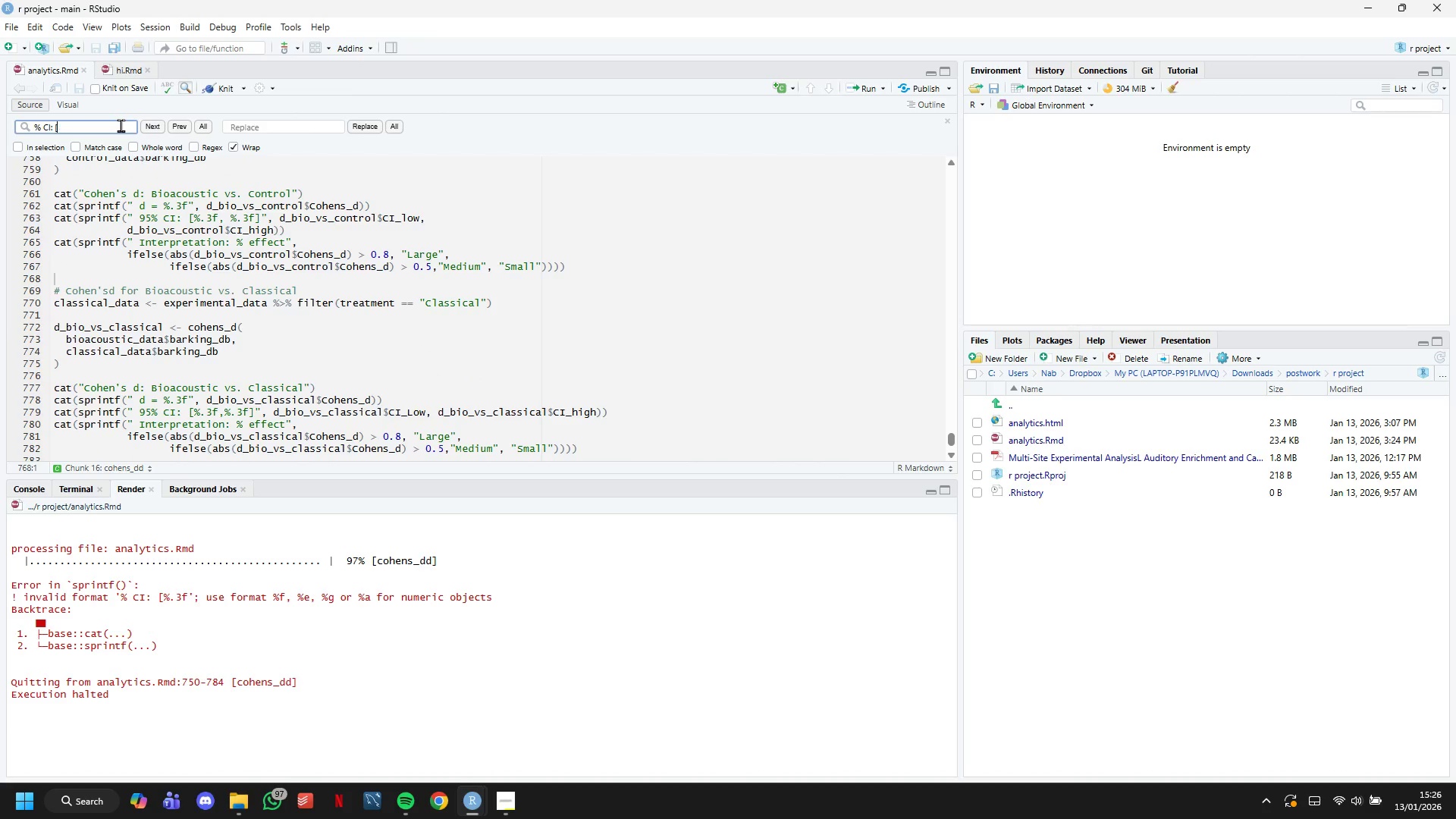 
key(Backspace)
 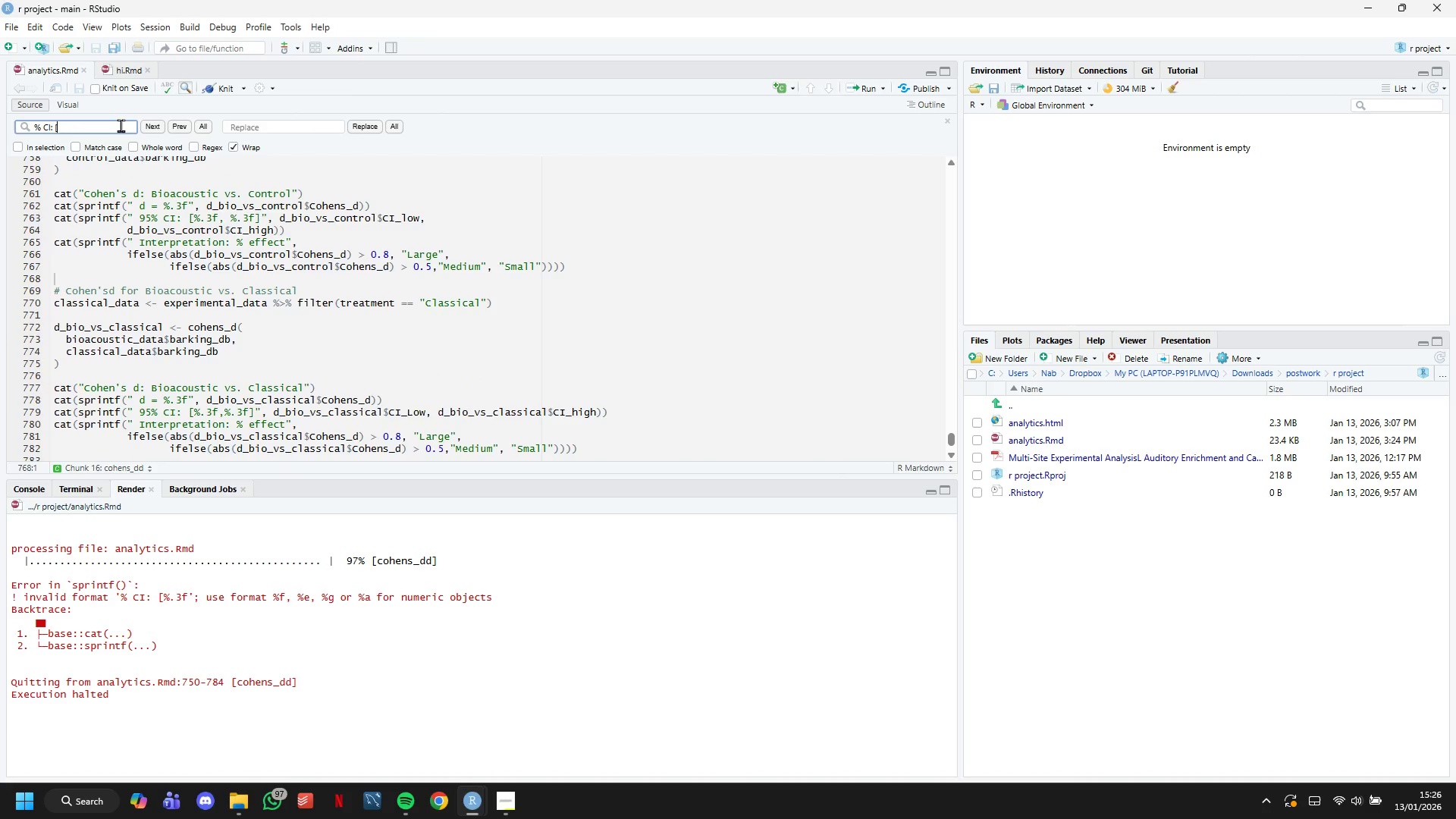 
key(Backspace)
 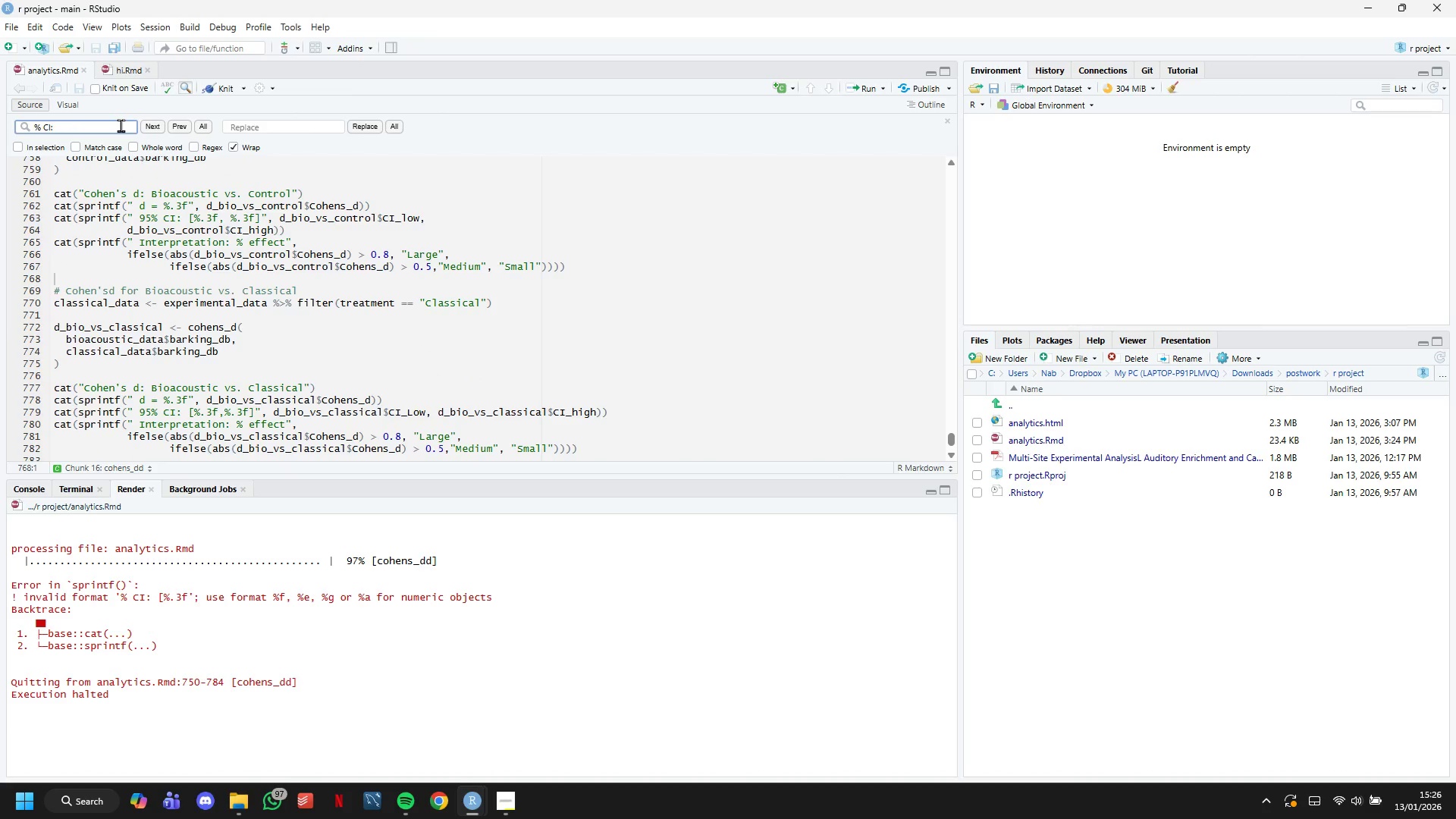 
key(Backspace)
 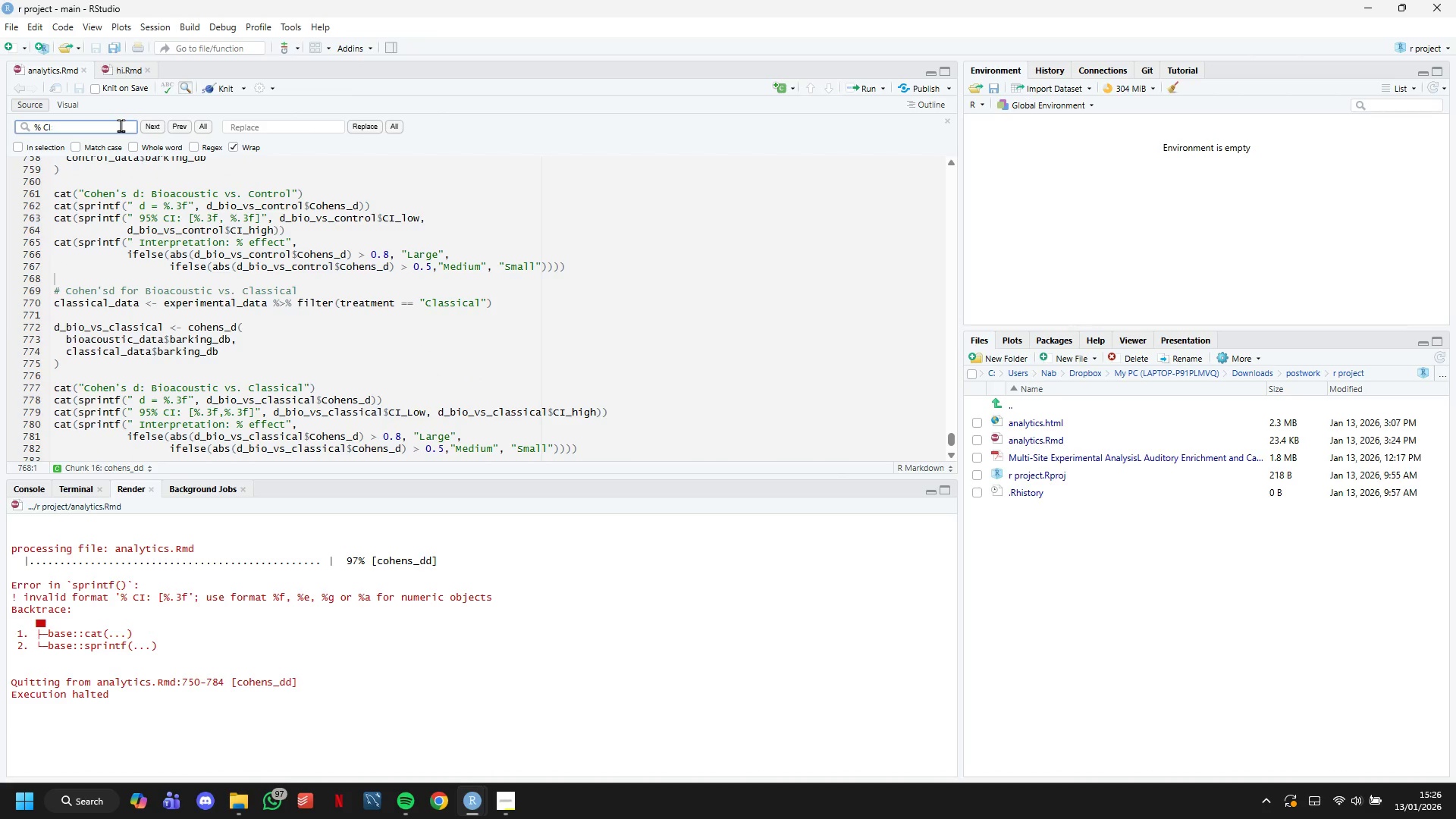 
key(Backspace)
 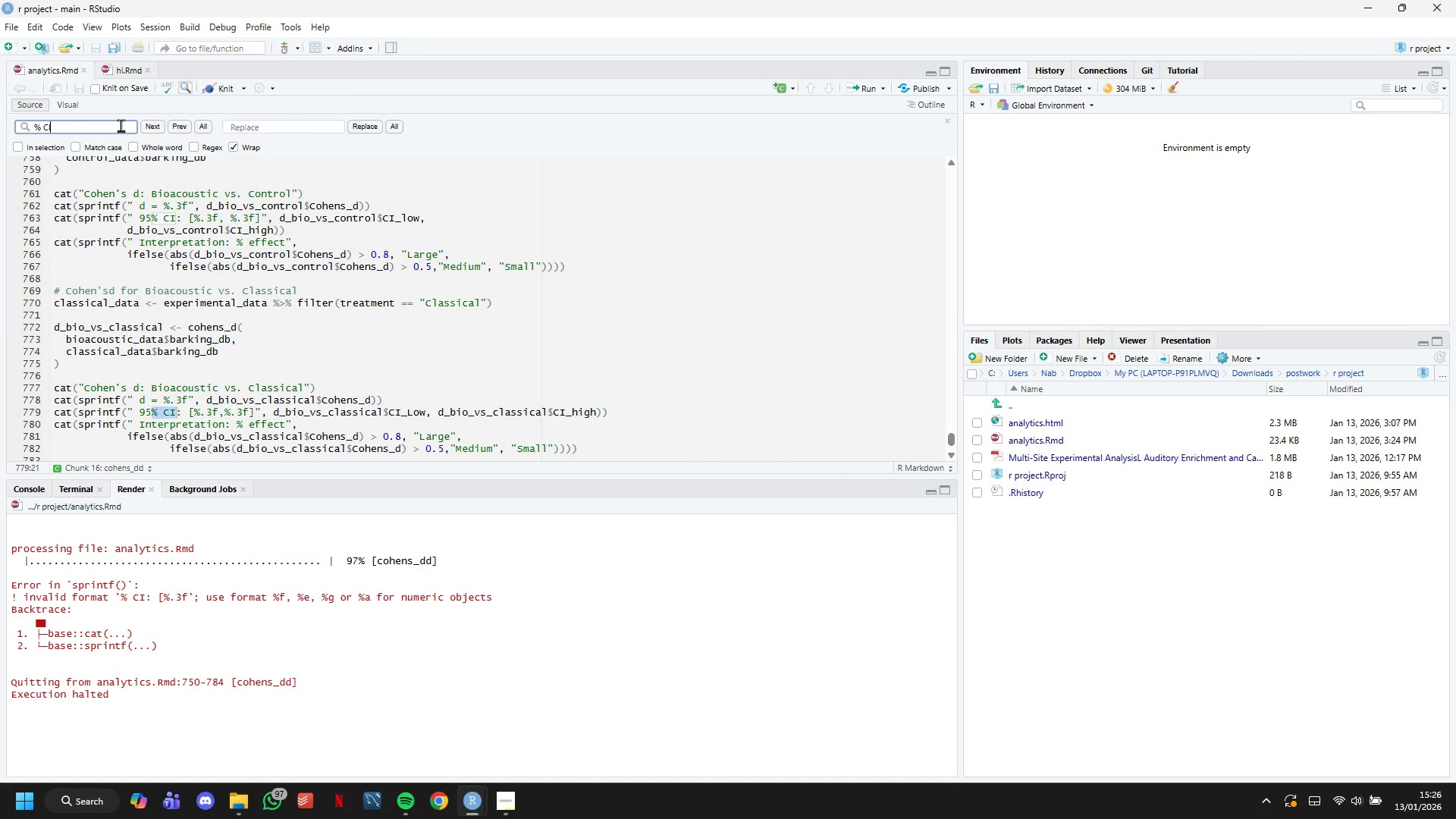 
key(Enter)
 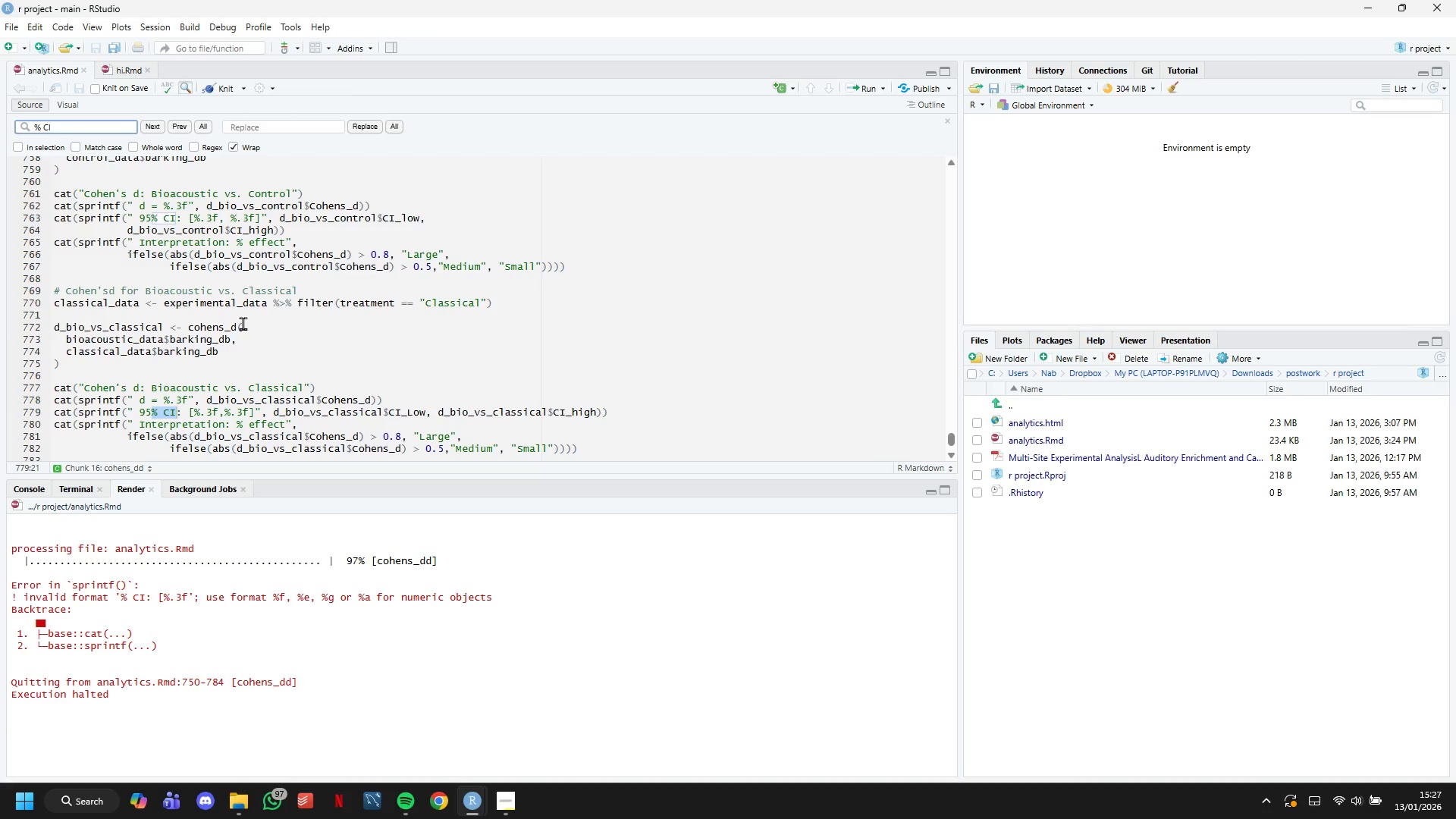 
wait(11.94)
 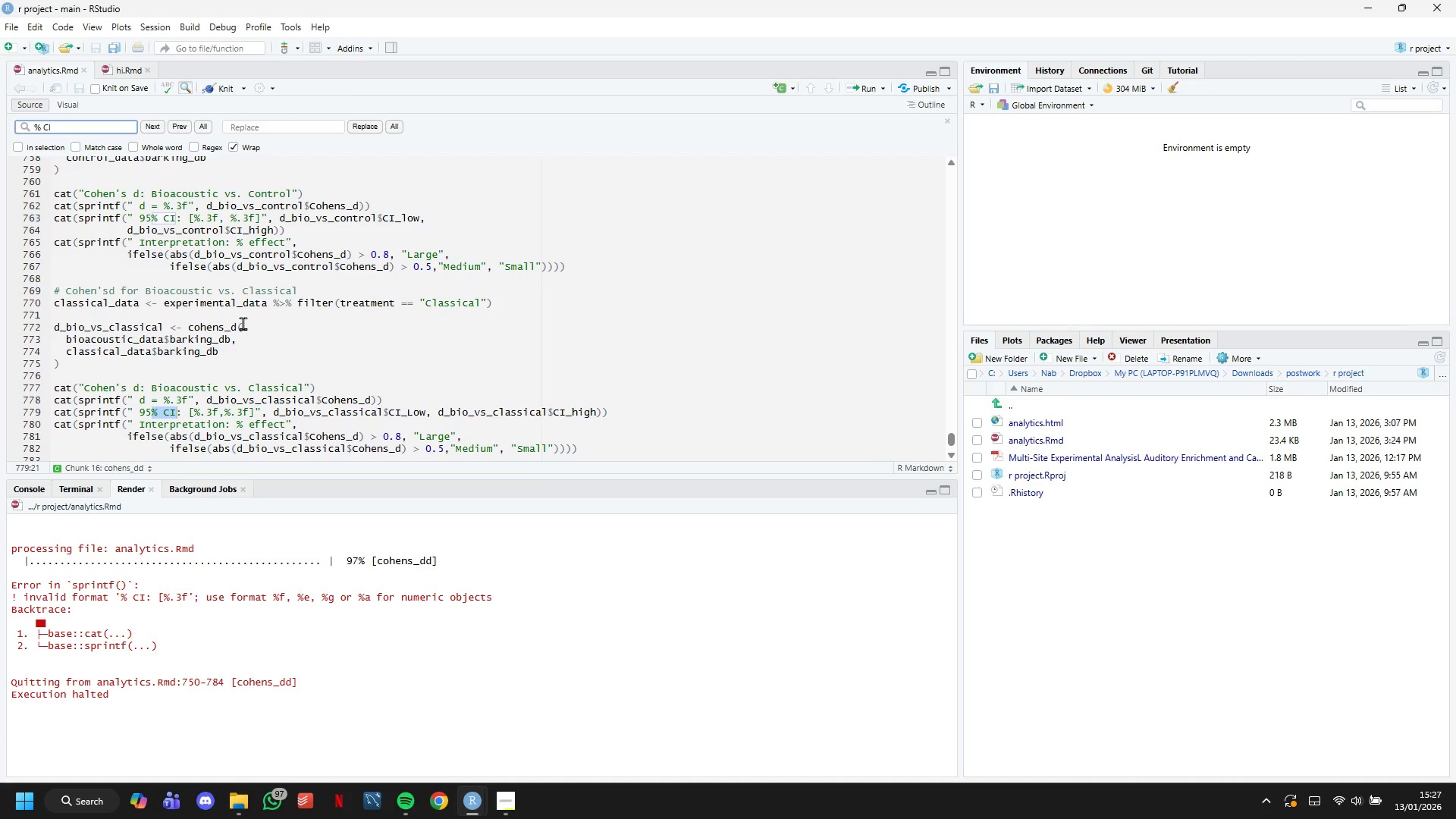 
key(ArrowRight)
 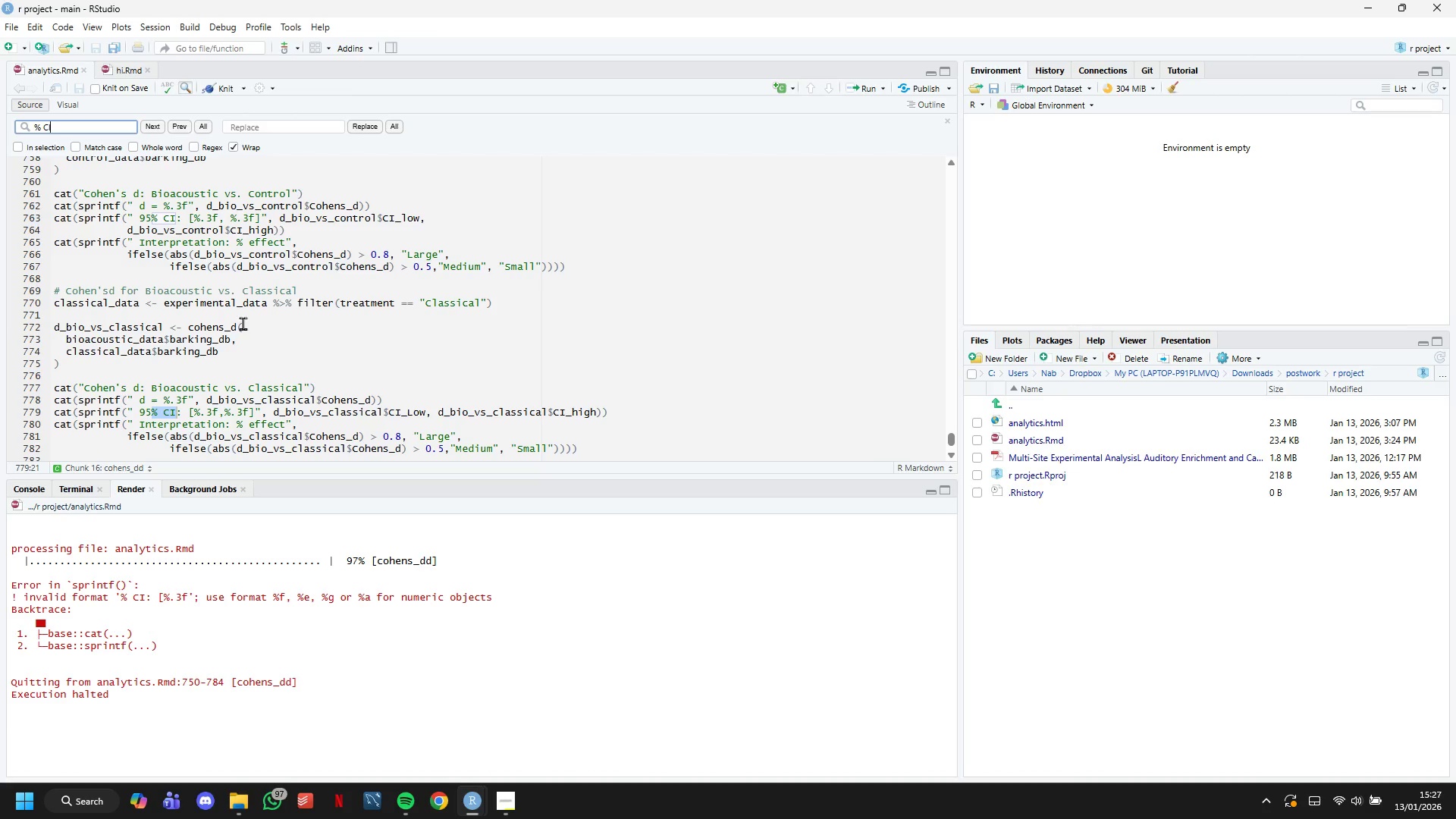 
key(ArrowRight)
 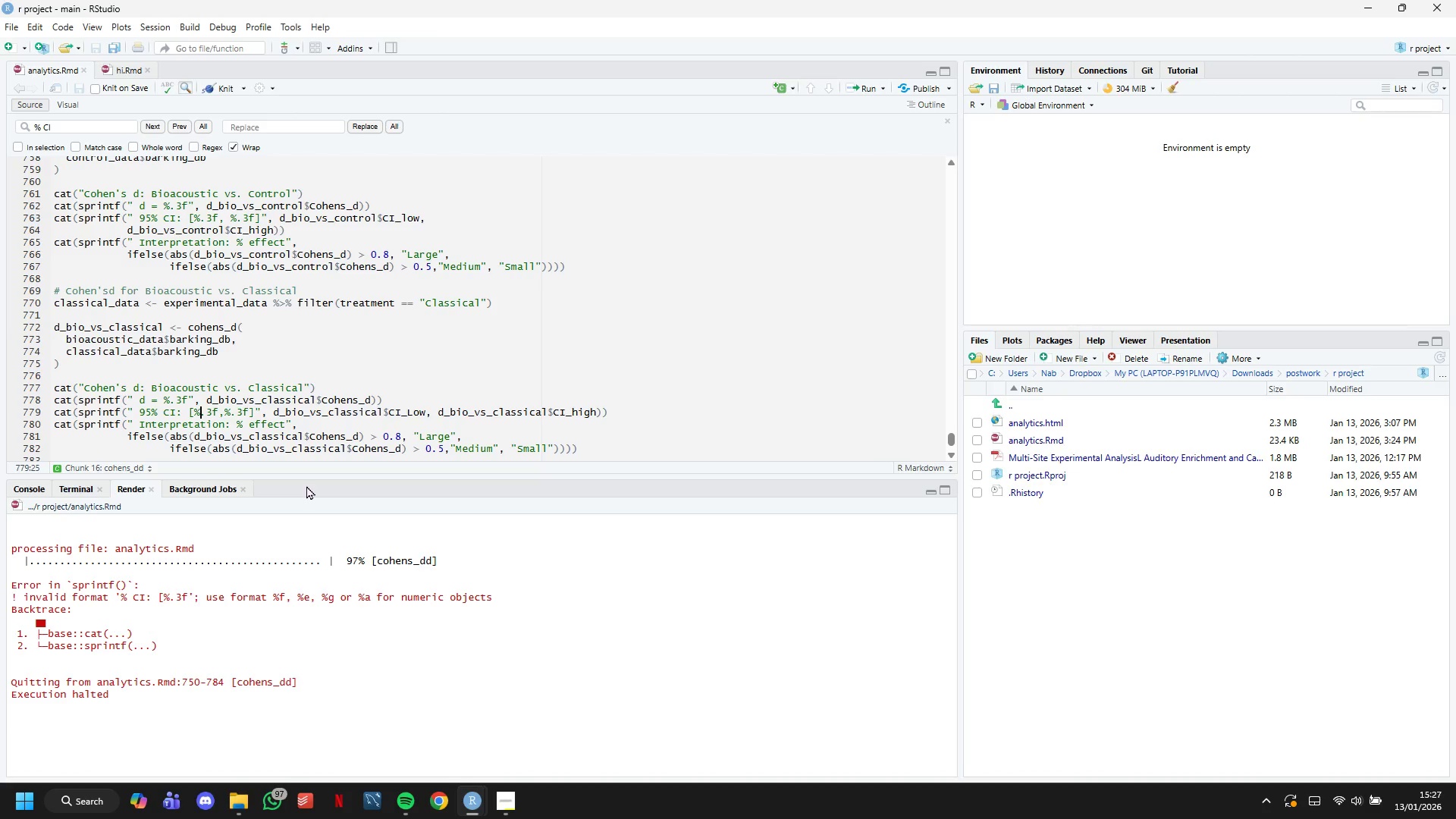 
key(ArrowRight)
 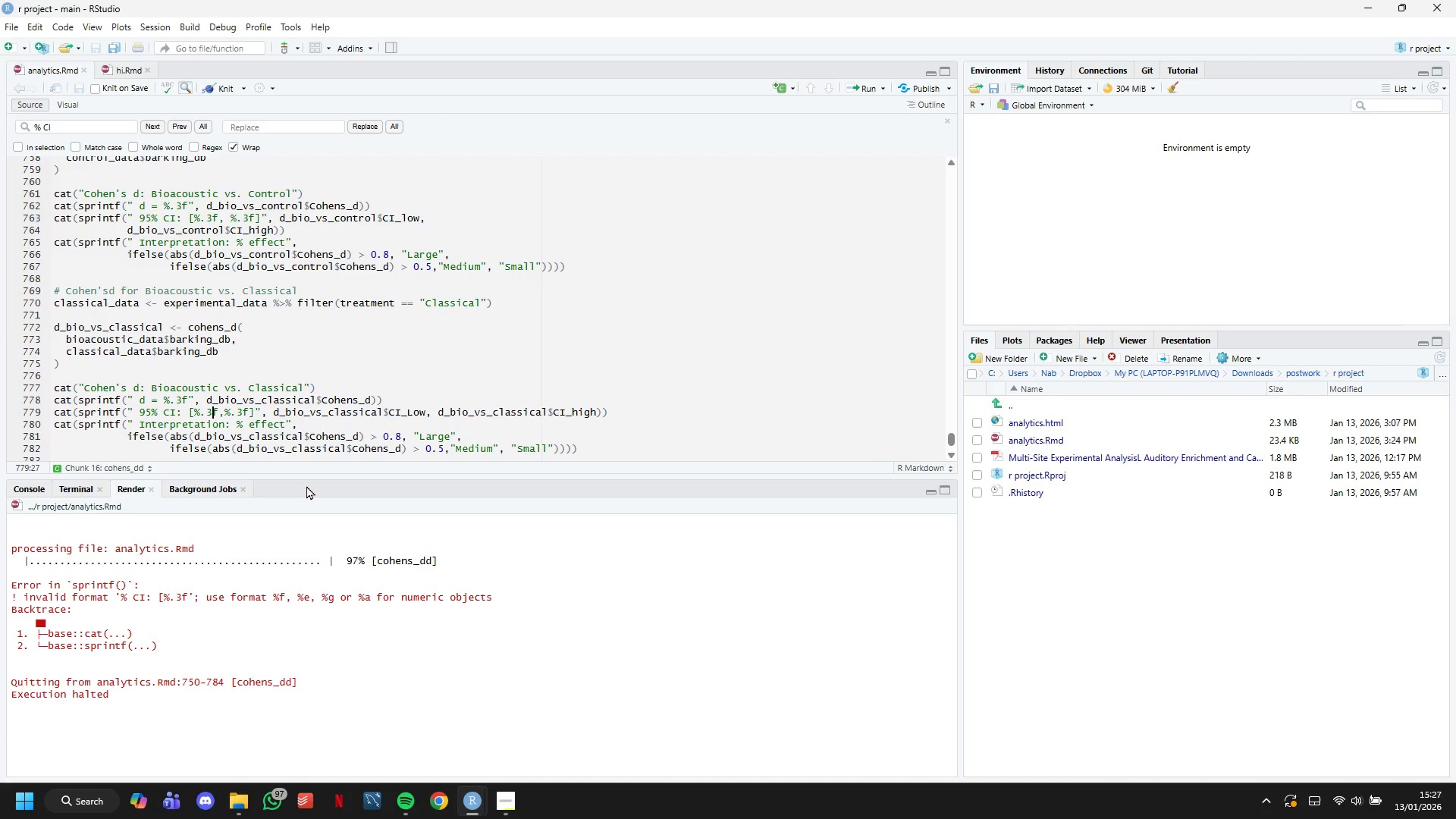 
key(ArrowRight)
 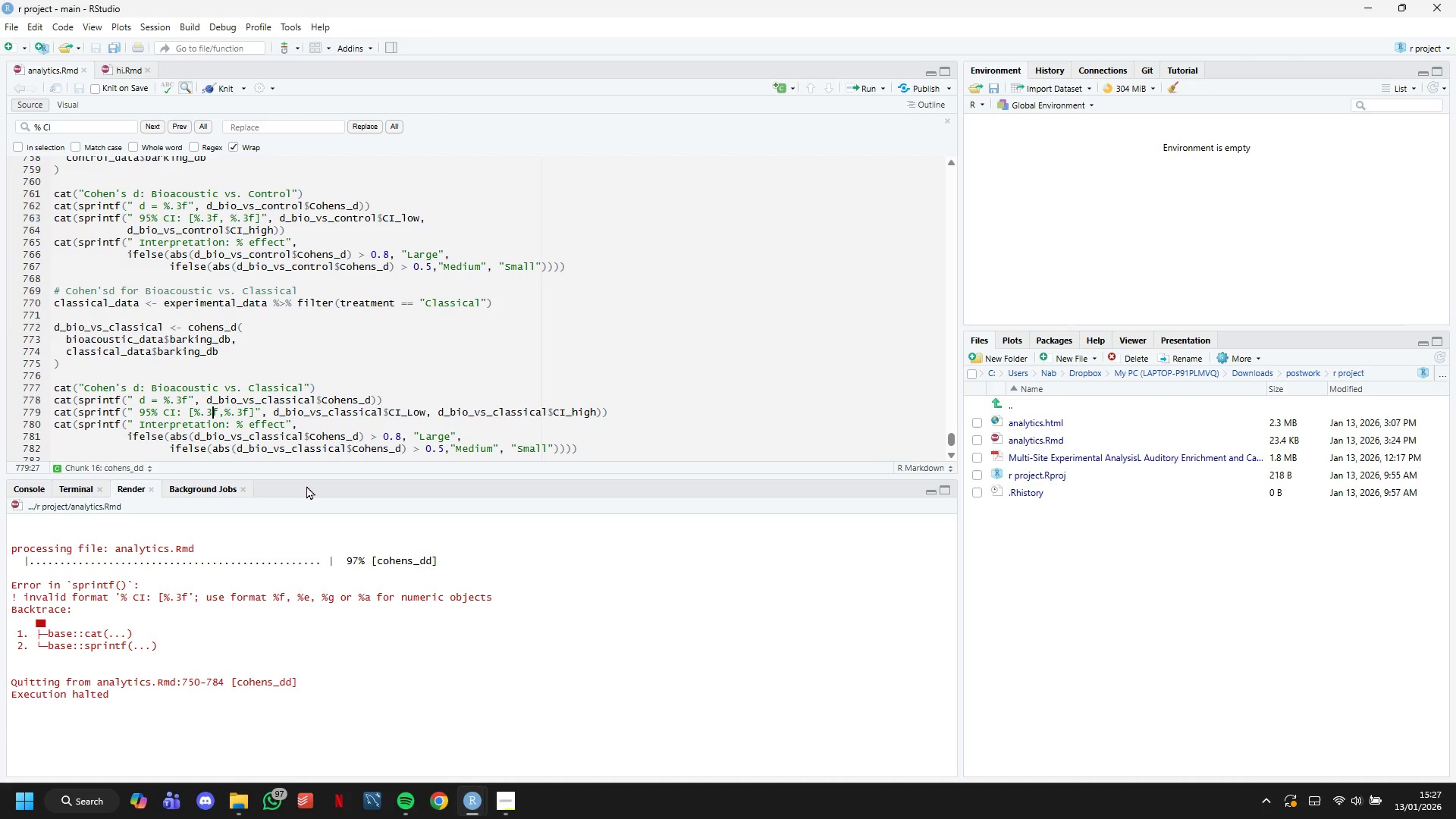 
key(ArrowRight)
 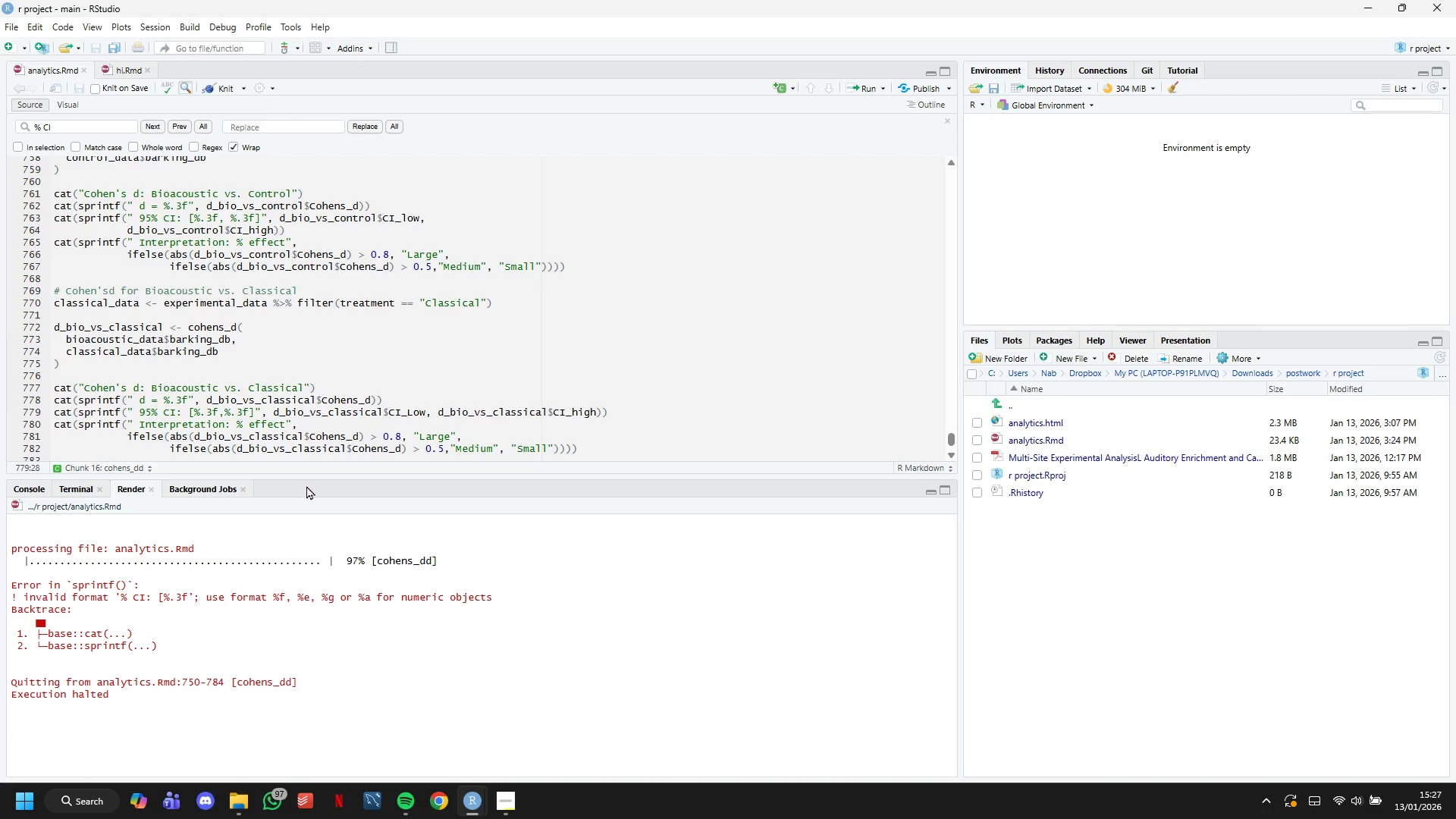 
key(ArrowRight)
 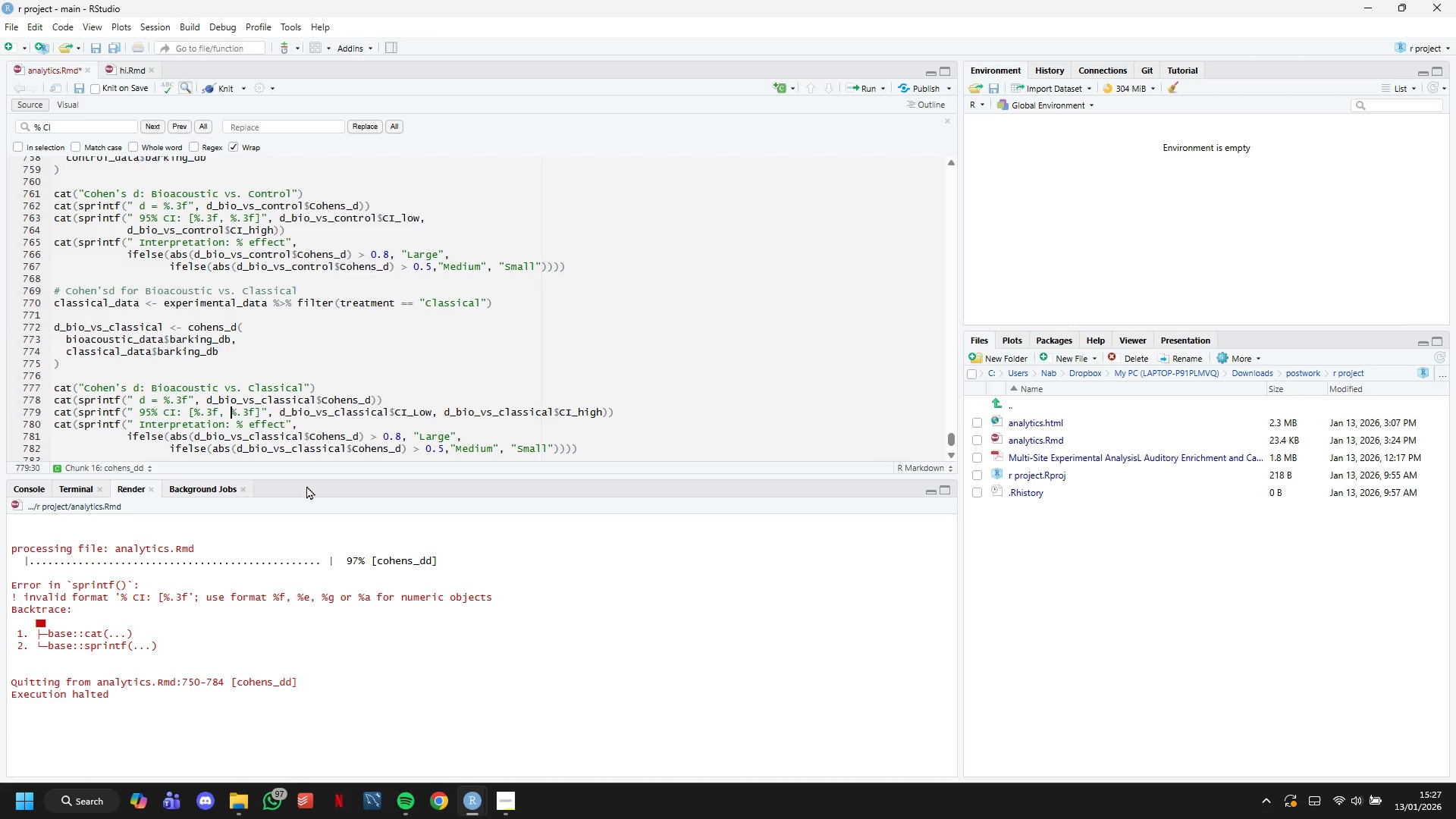 
key(Space)
 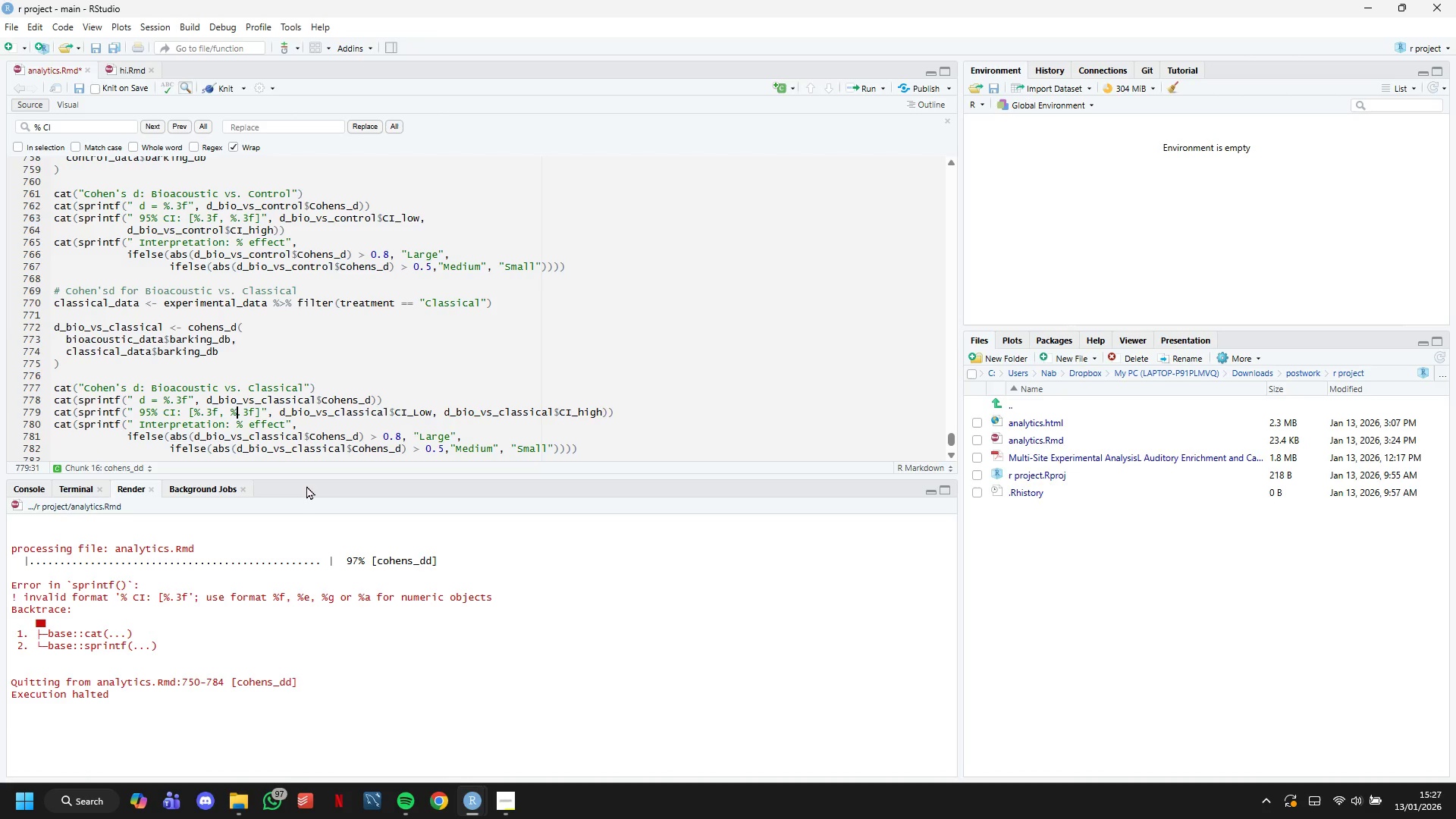 
key(ArrowRight)
 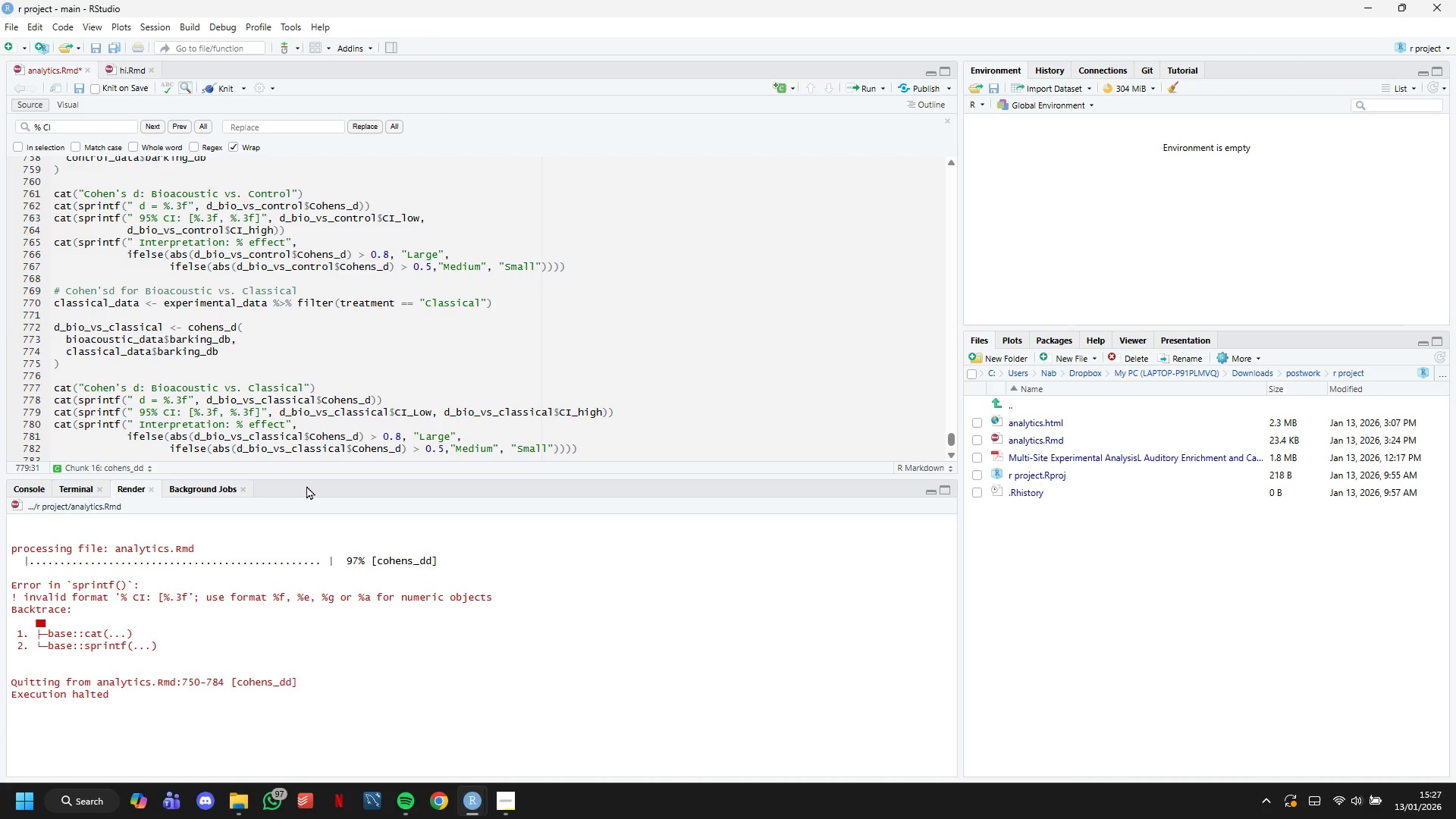 
key(ArrowRight)
 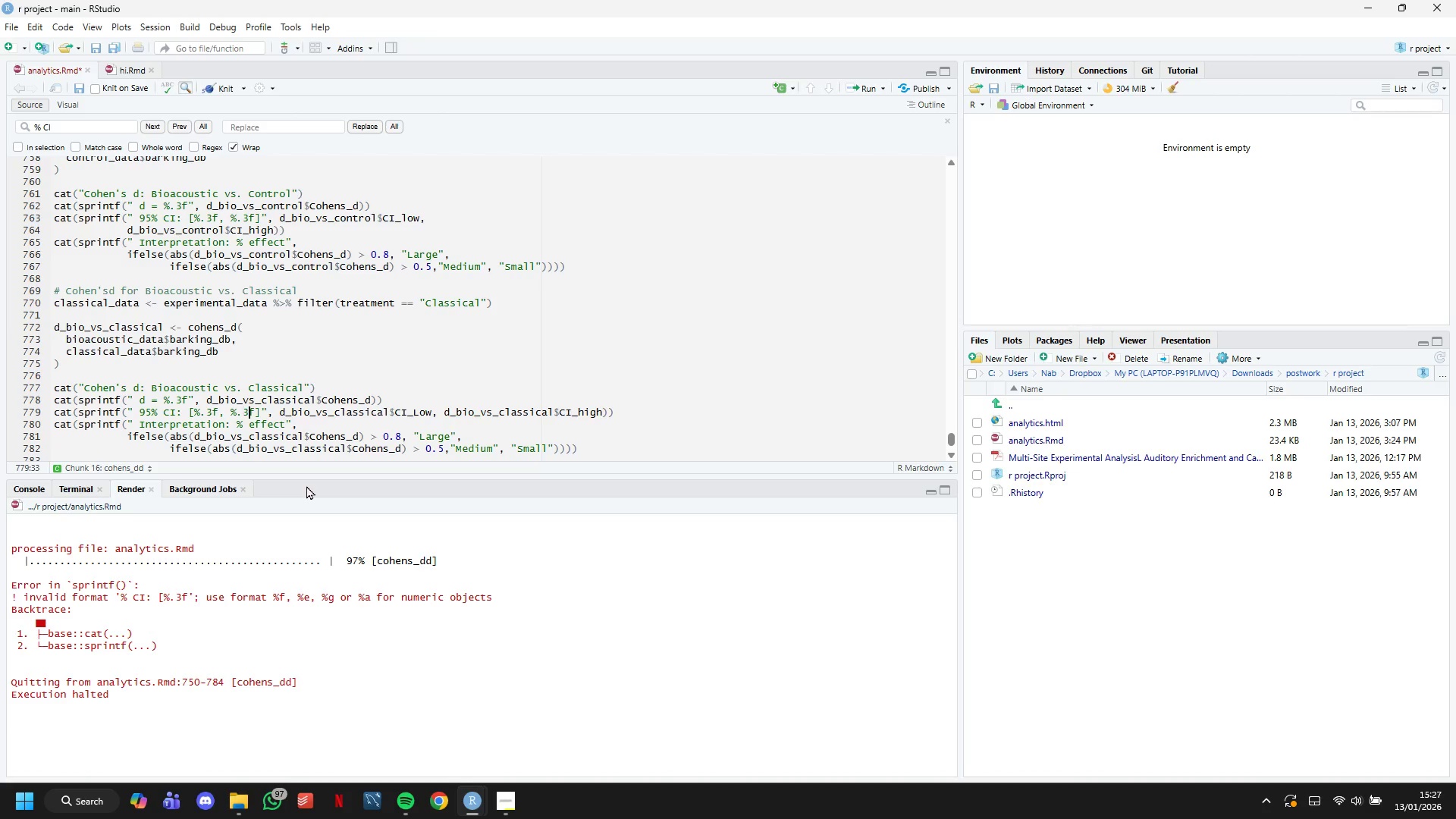 
key(ArrowRight)
 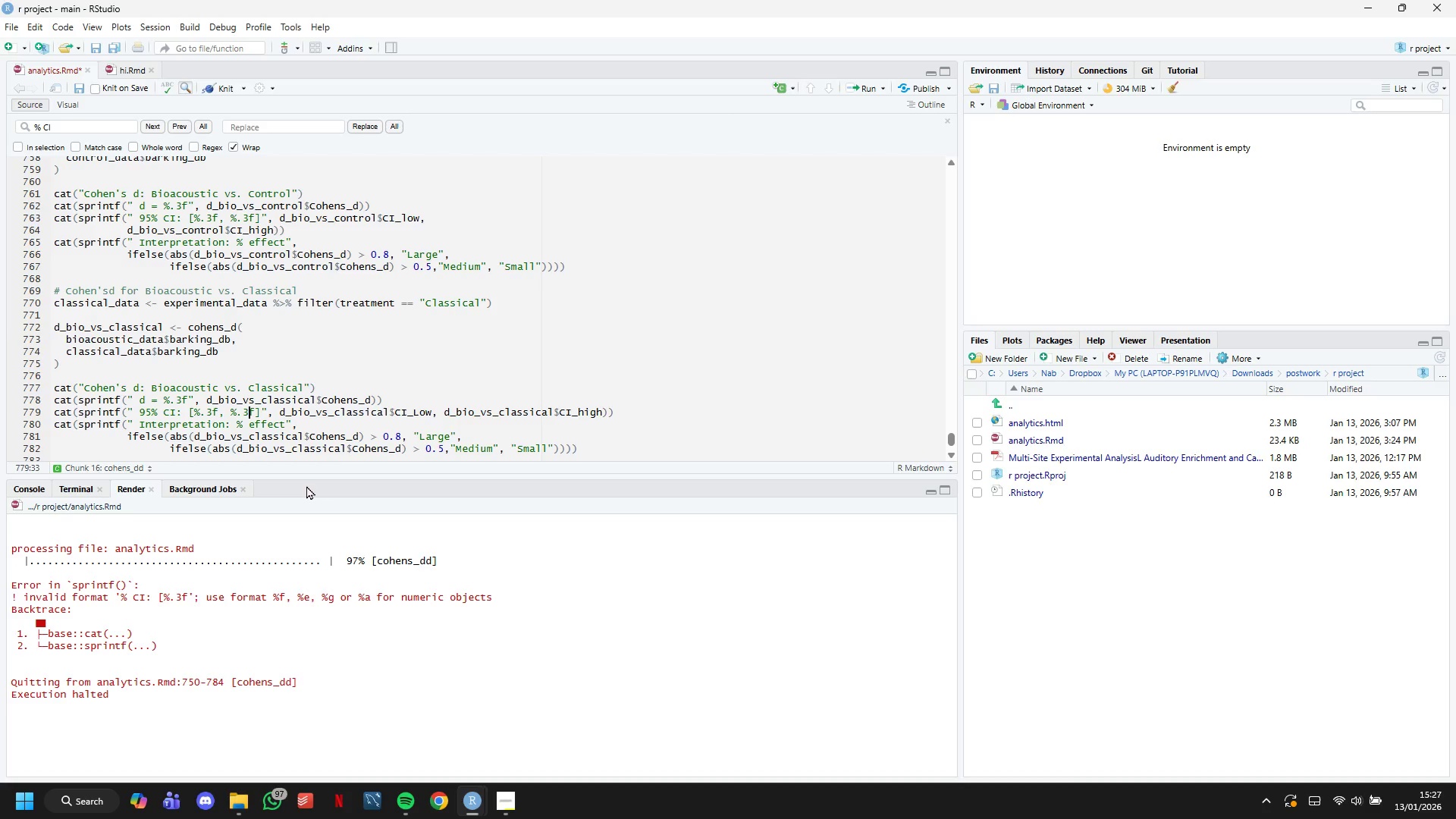 
key(ArrowRight)
 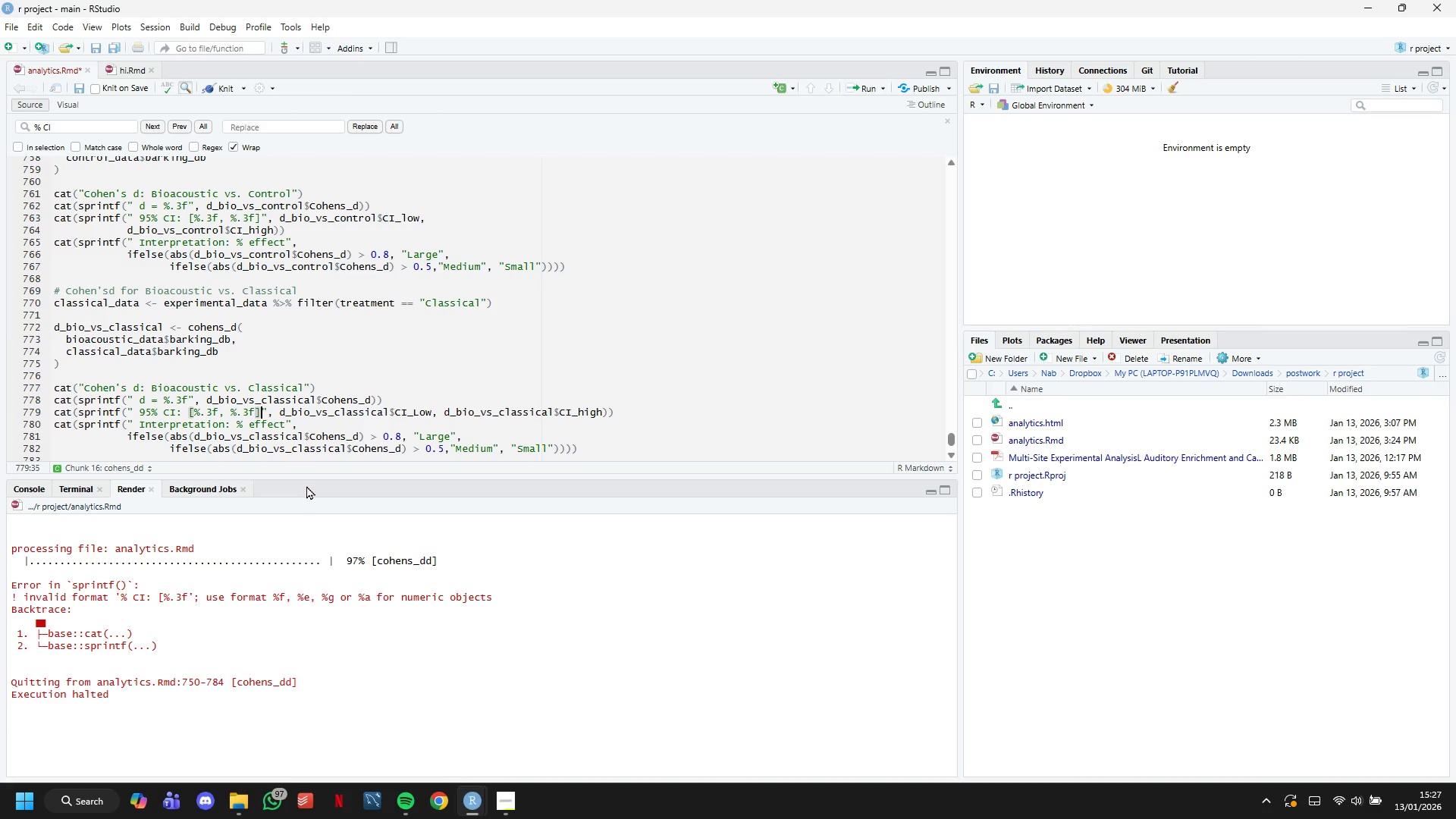 
key(ArrowRight)
 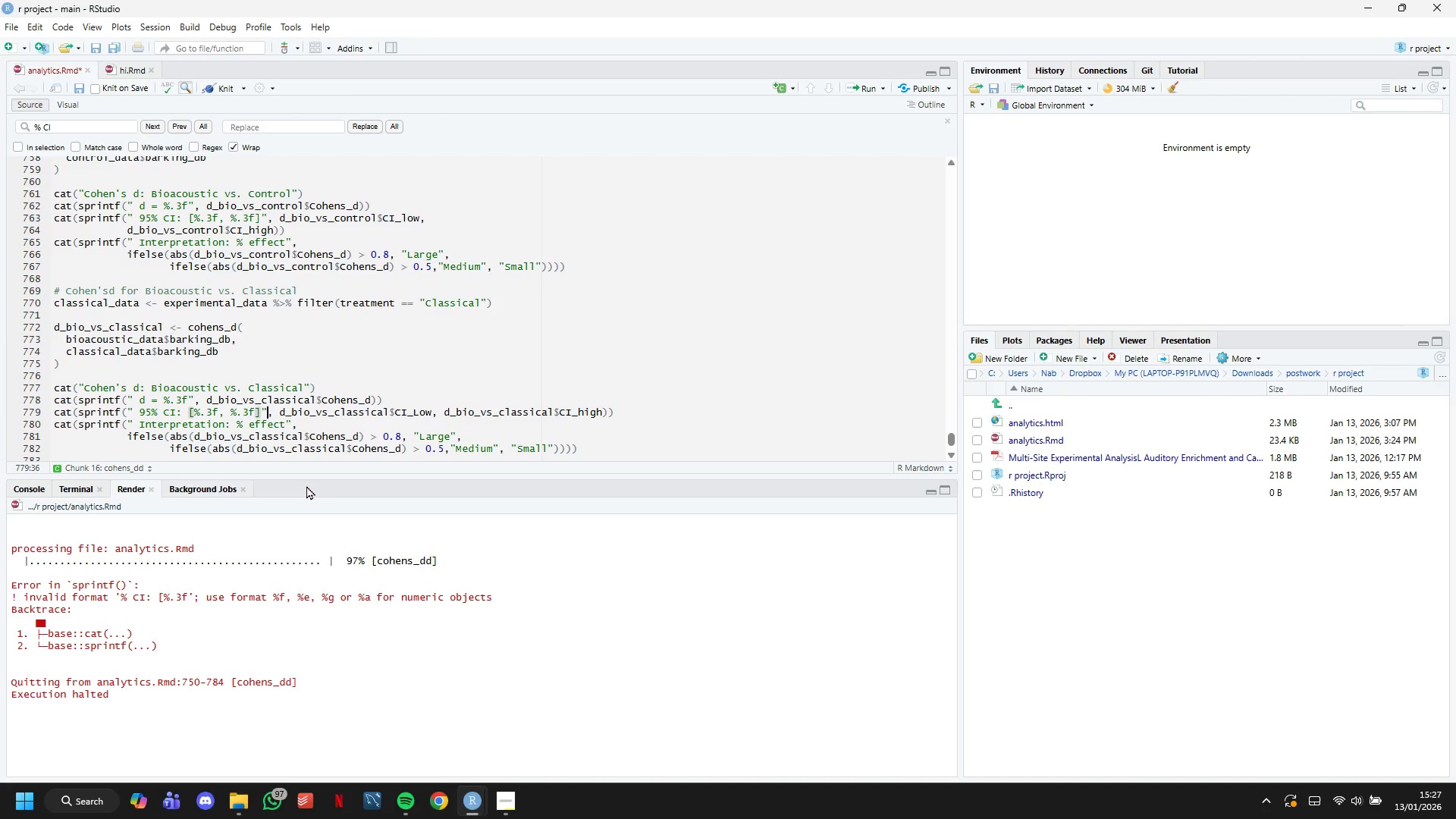 
key(ArrowRight)
 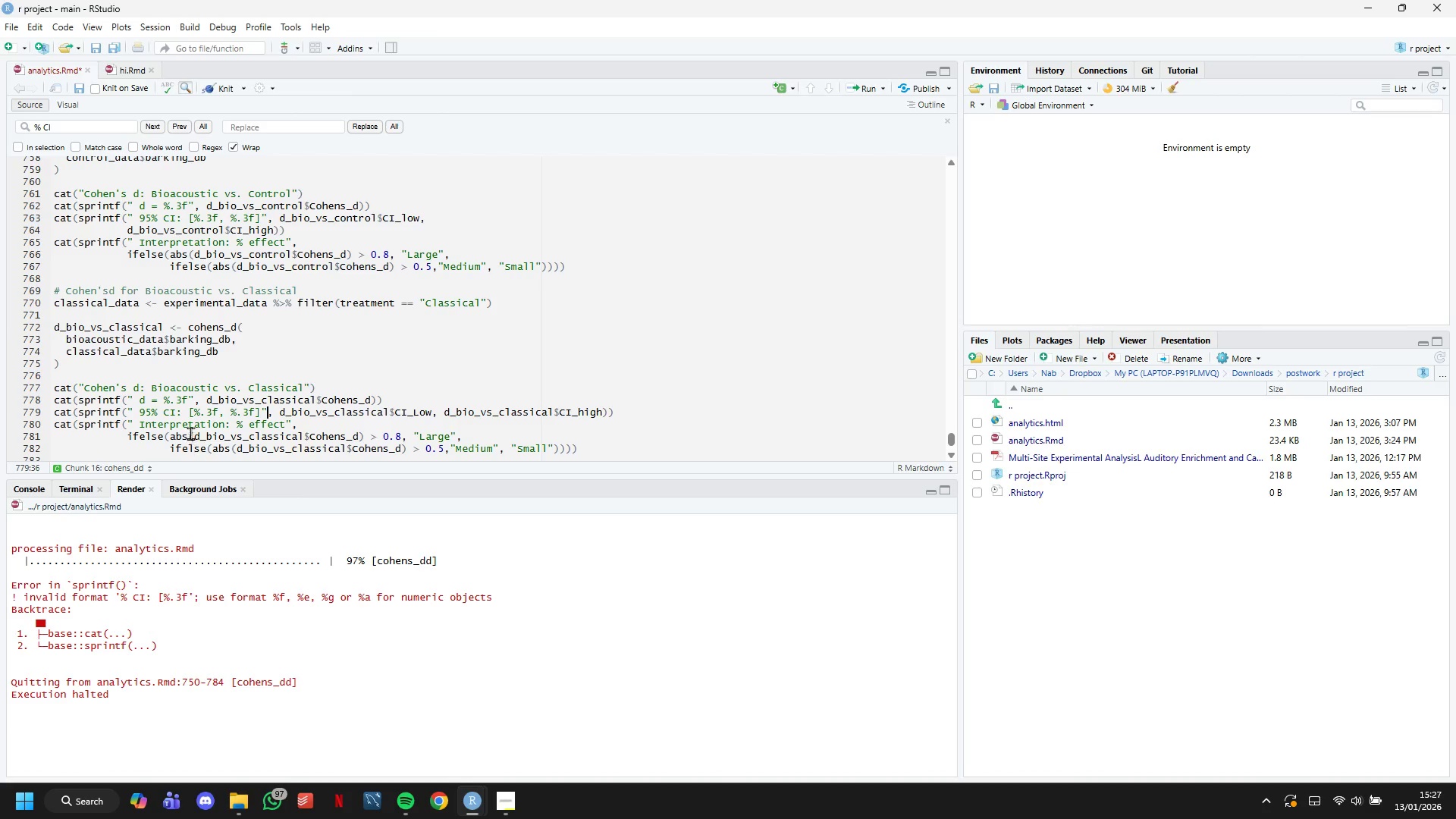 
wait(5.8)
 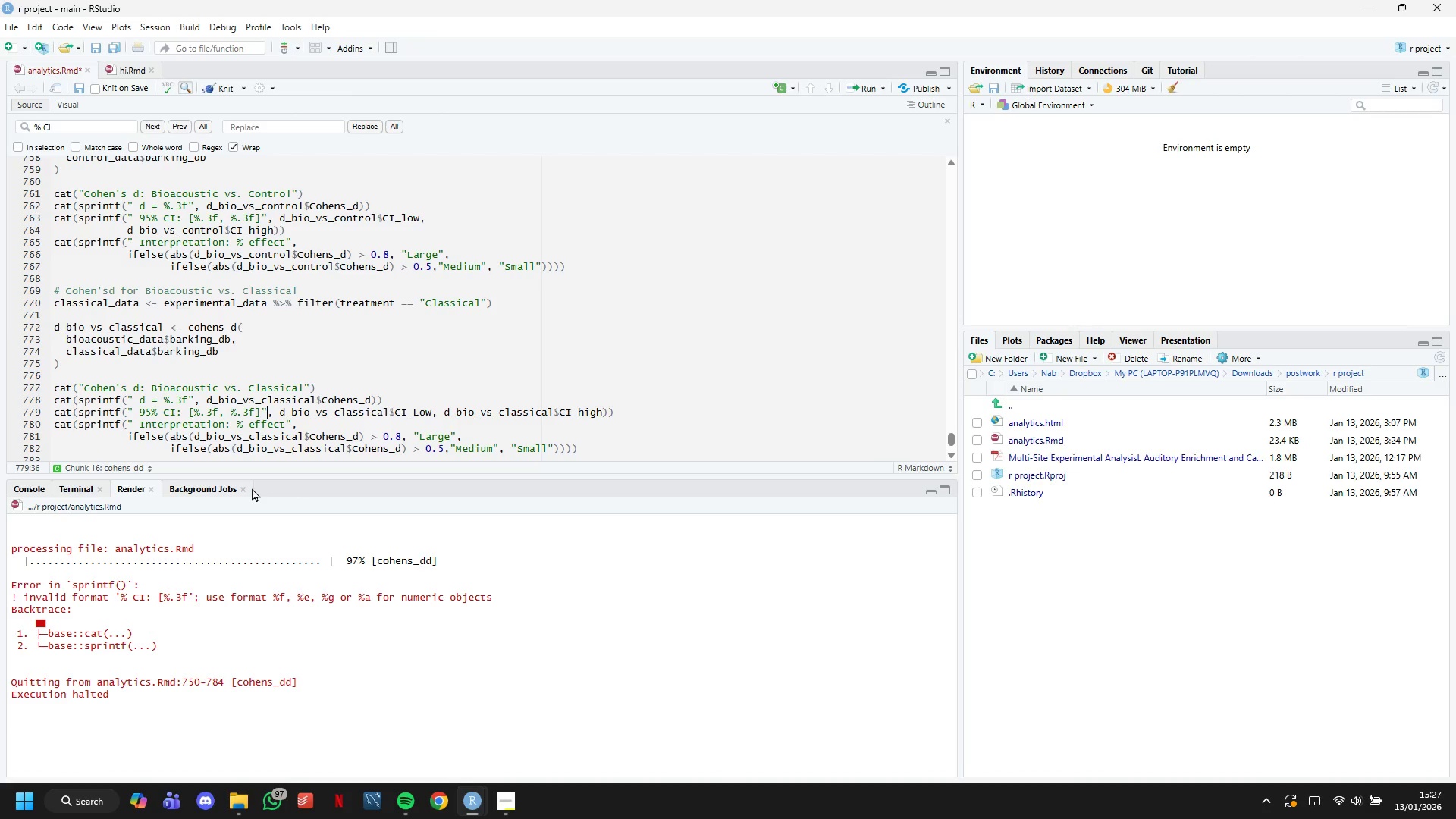 
key(Shift+5)
 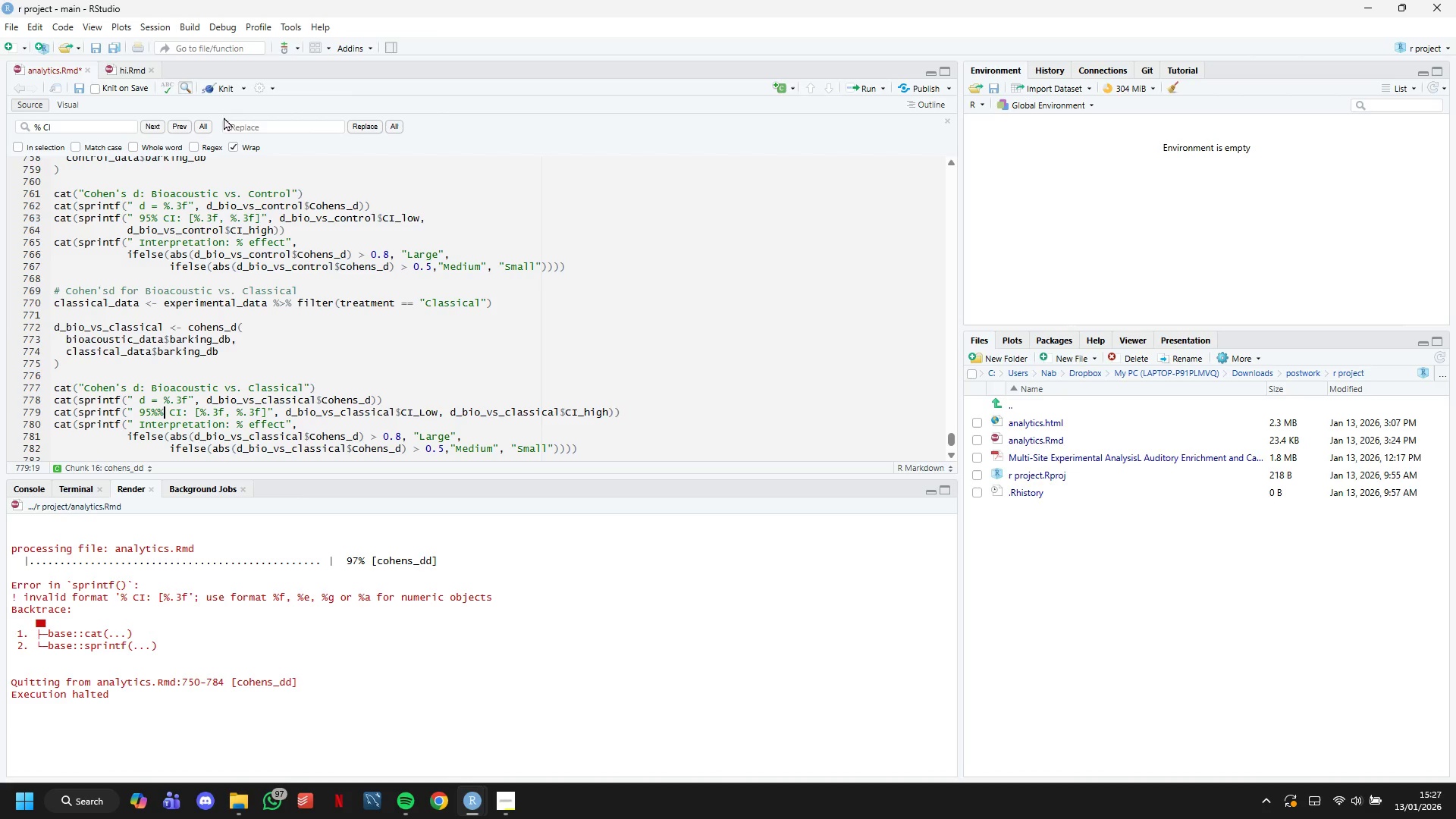 
left_click([228, 88])
 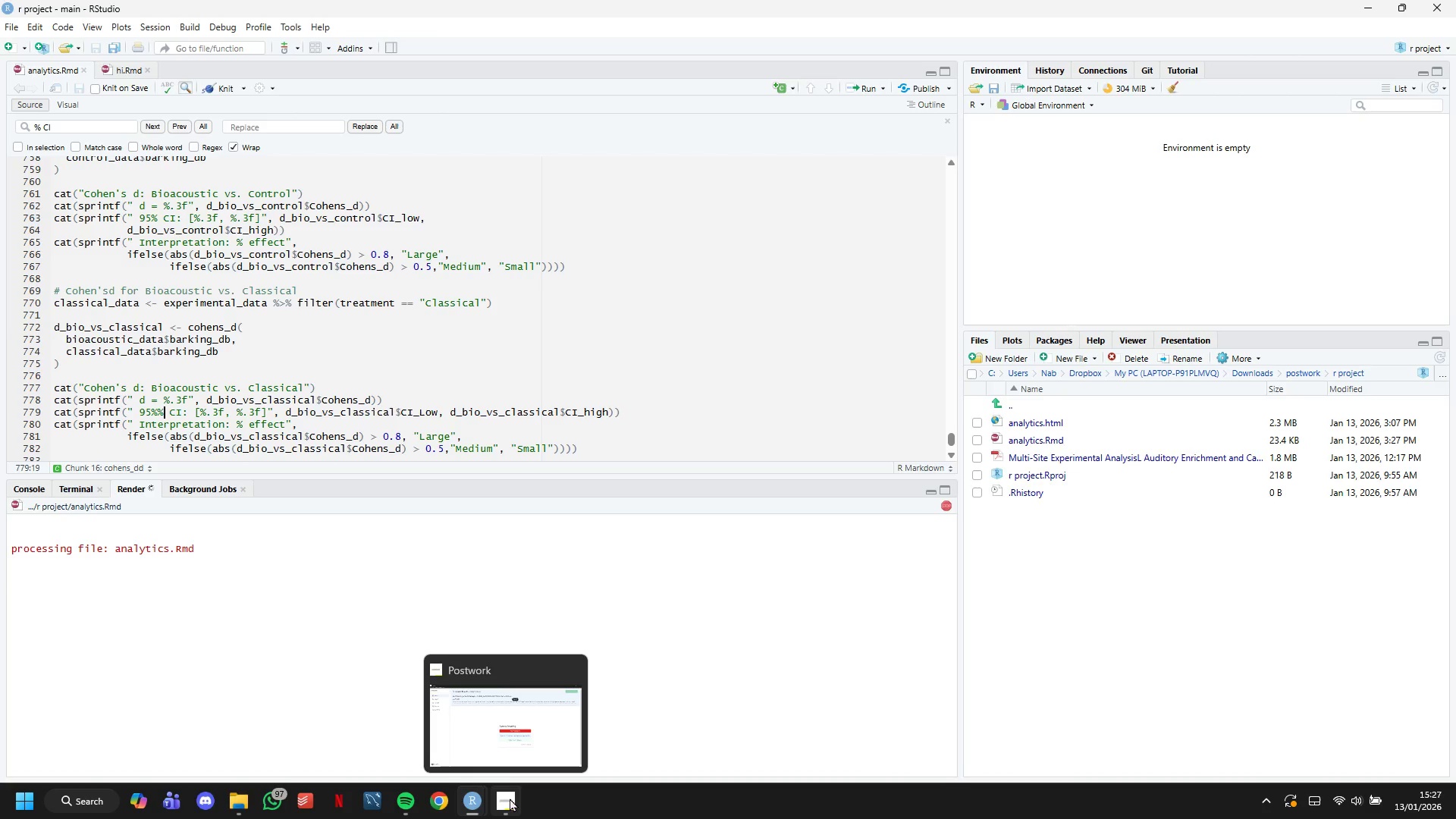 
left_click([504, 749])